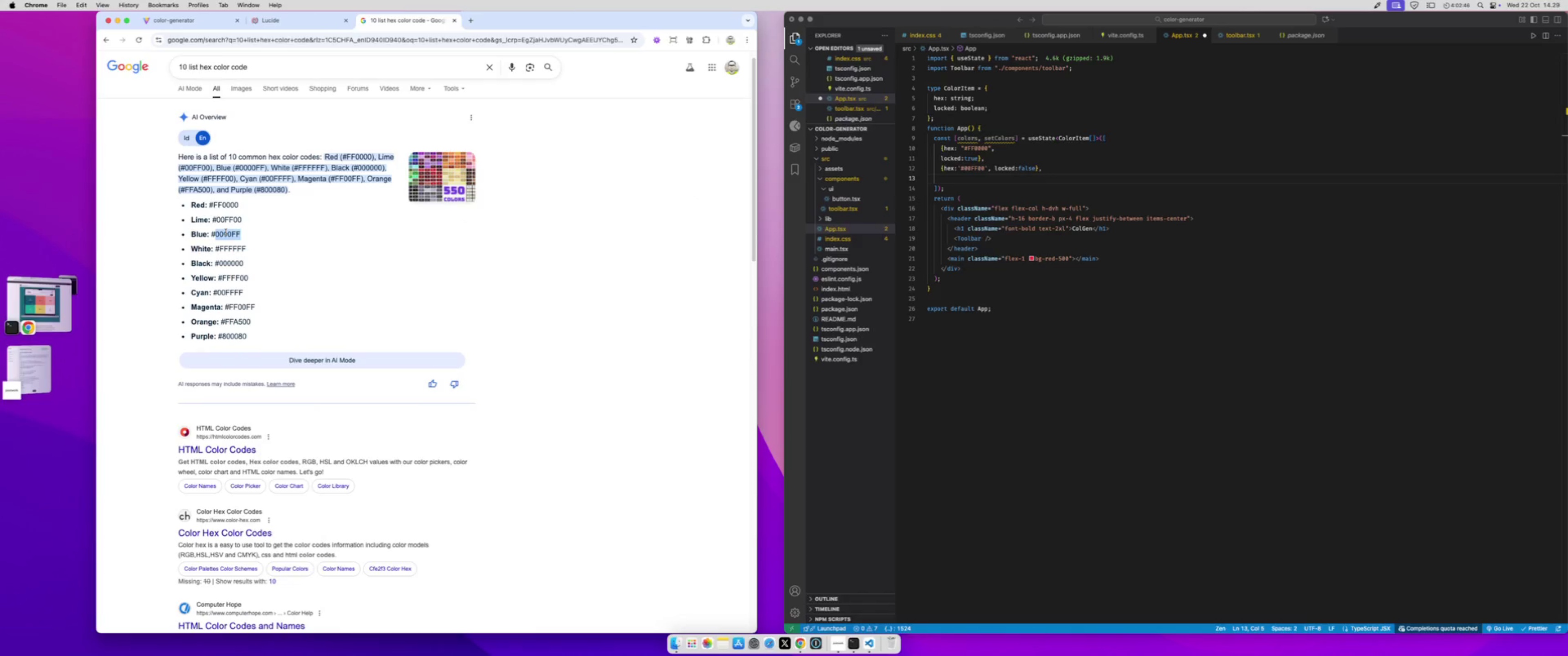 
key(Meta+CommandLeft)
 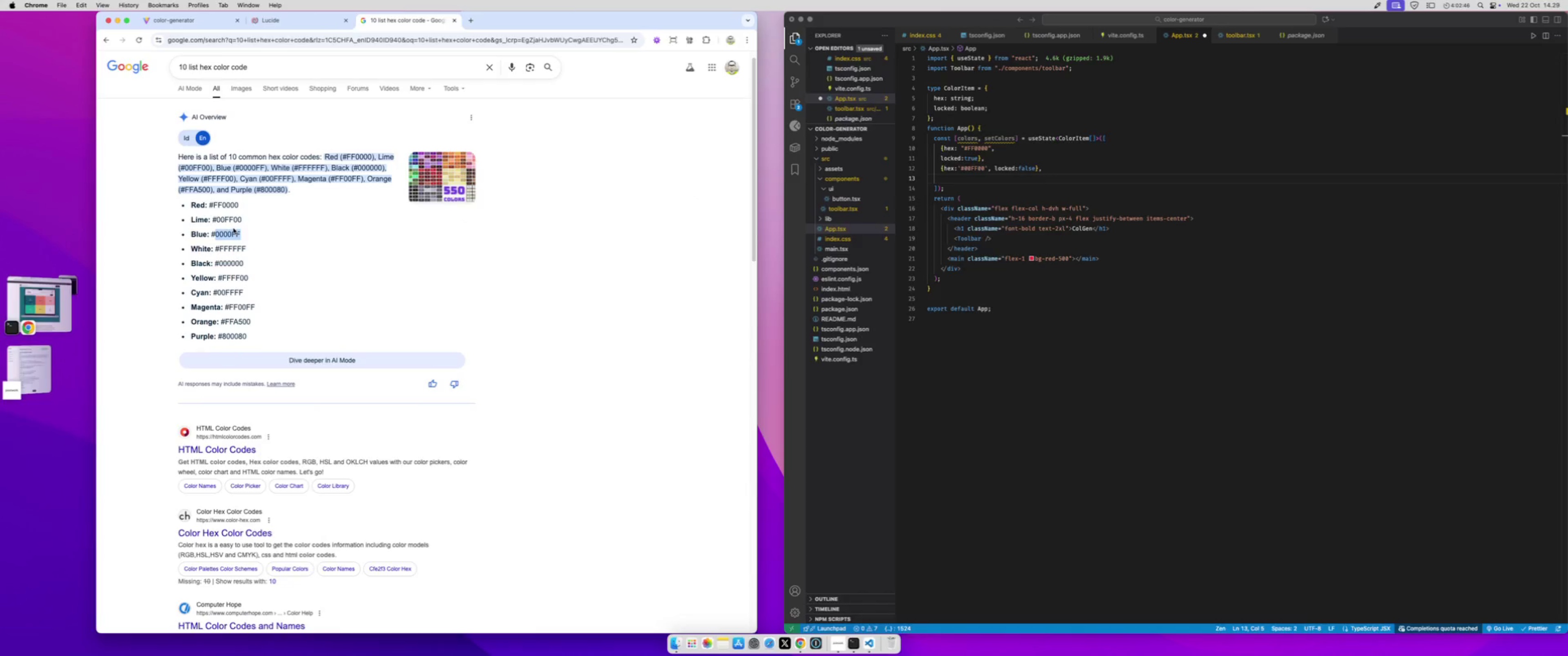 
key(Meta+C)
 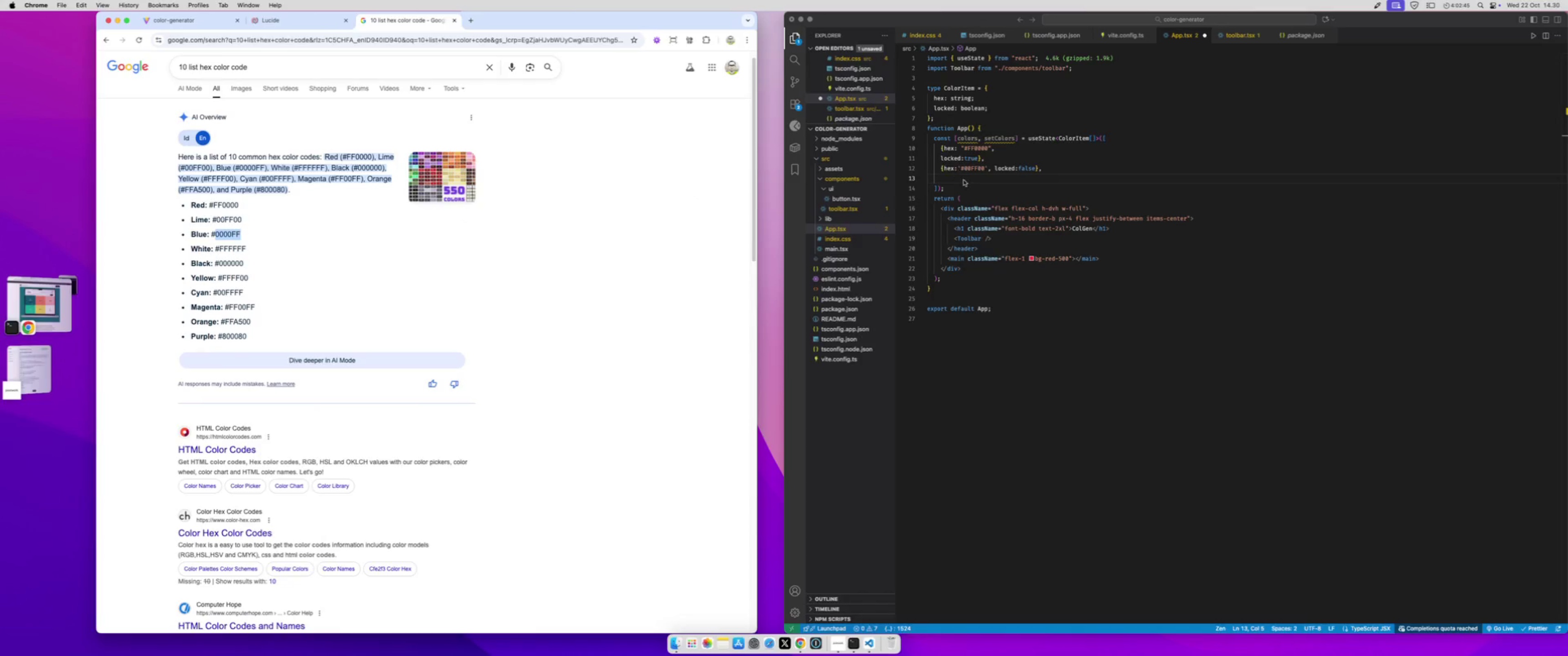 
left_click([964, 179])
 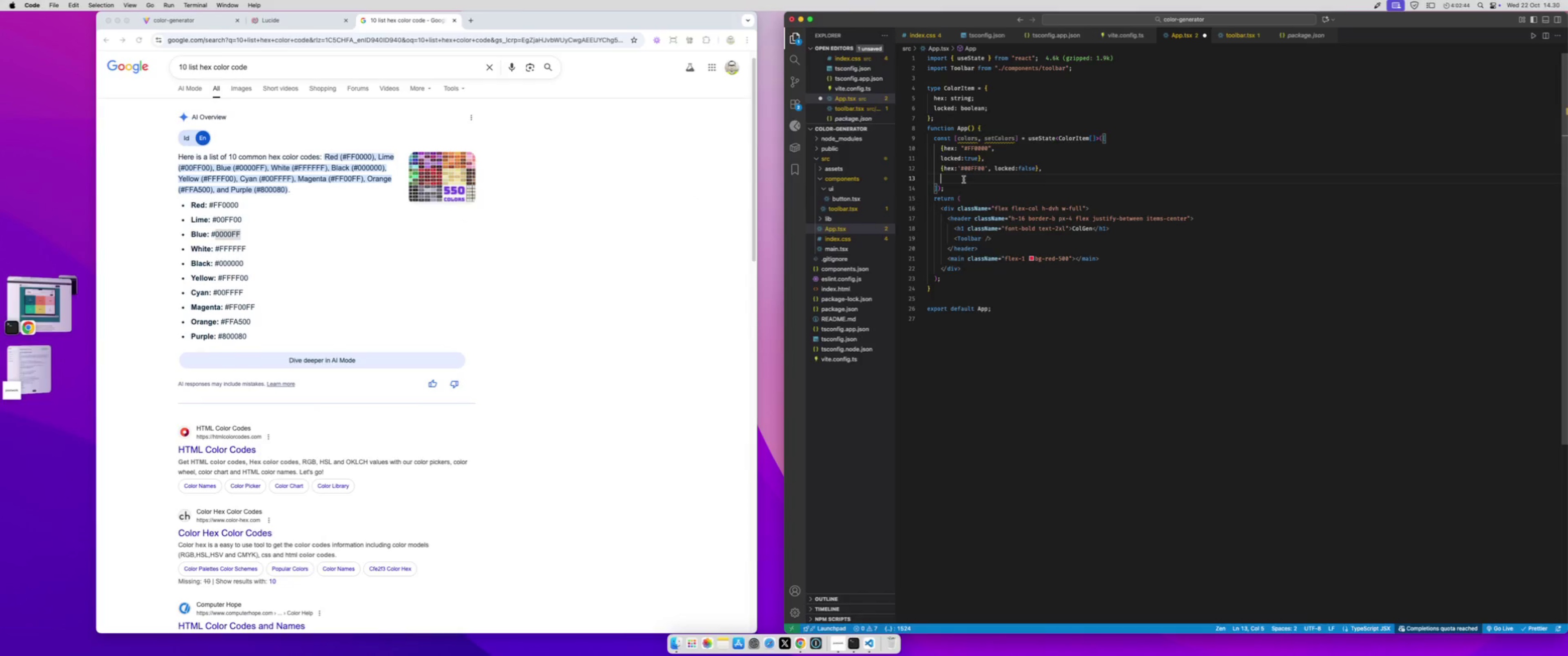 
type({hex: #)
key(Backspace)
type('#)
 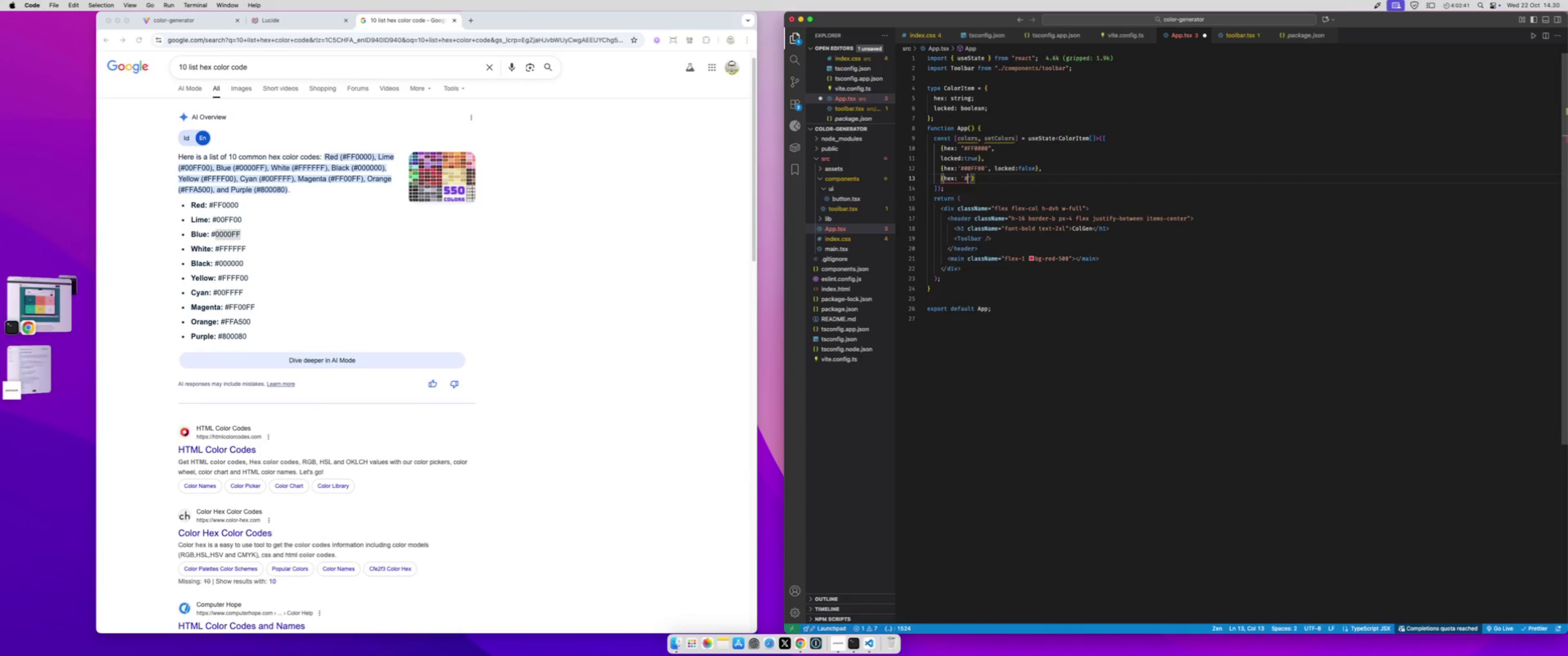 
 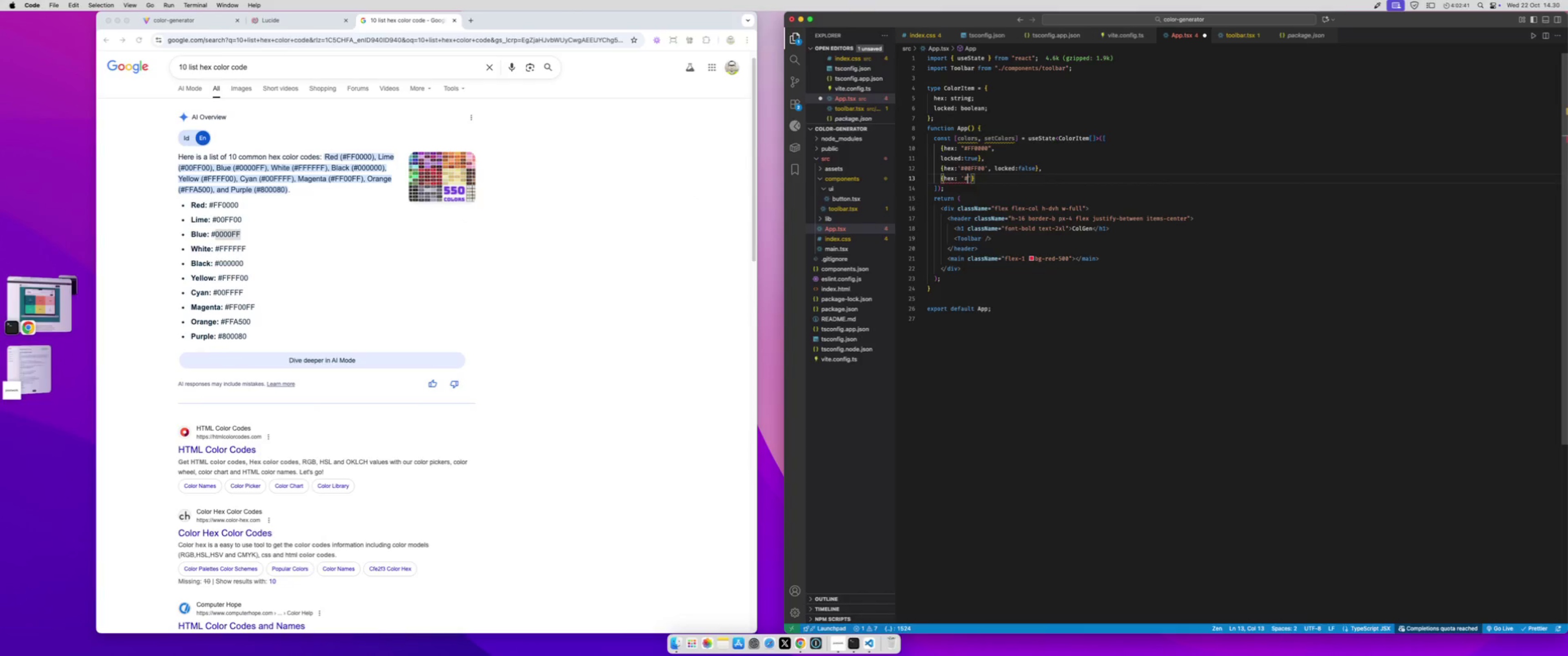 
key(Meta+CommandLeft)
 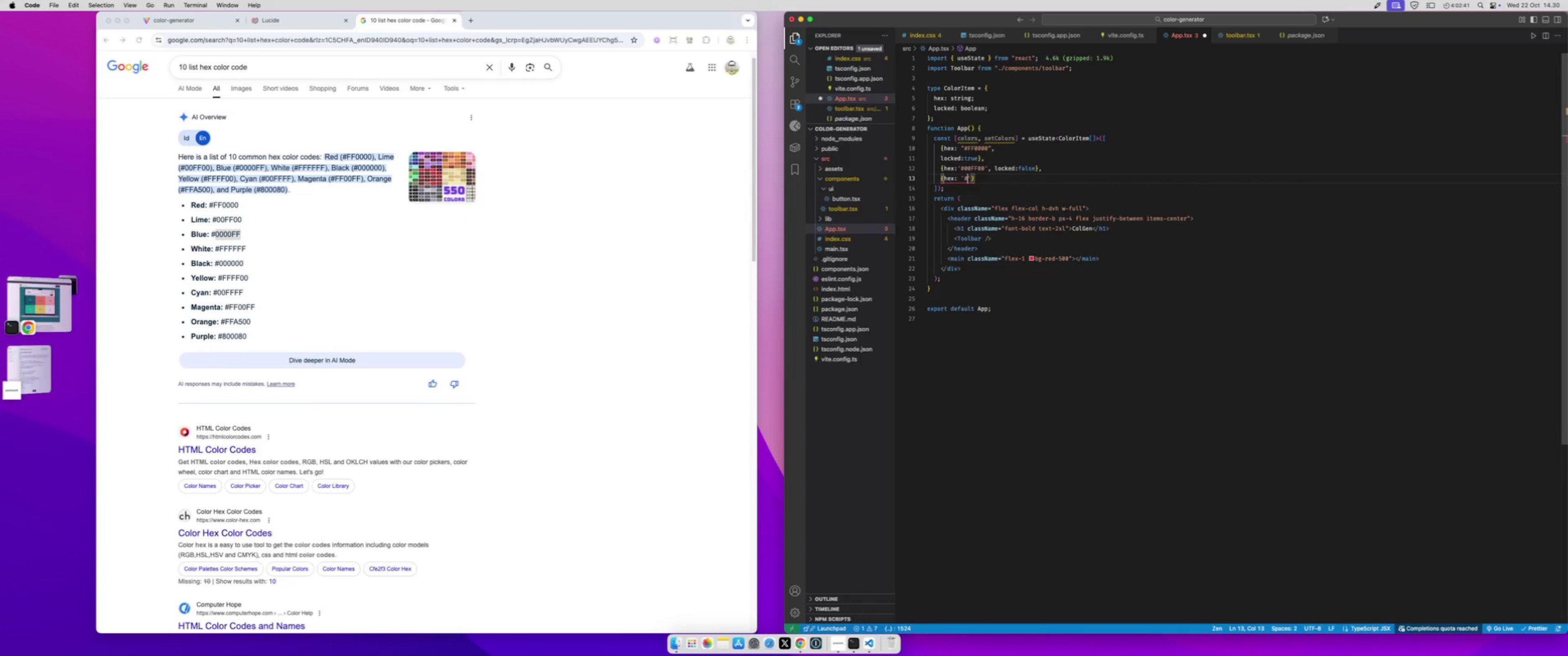 
key(Meta+V)
 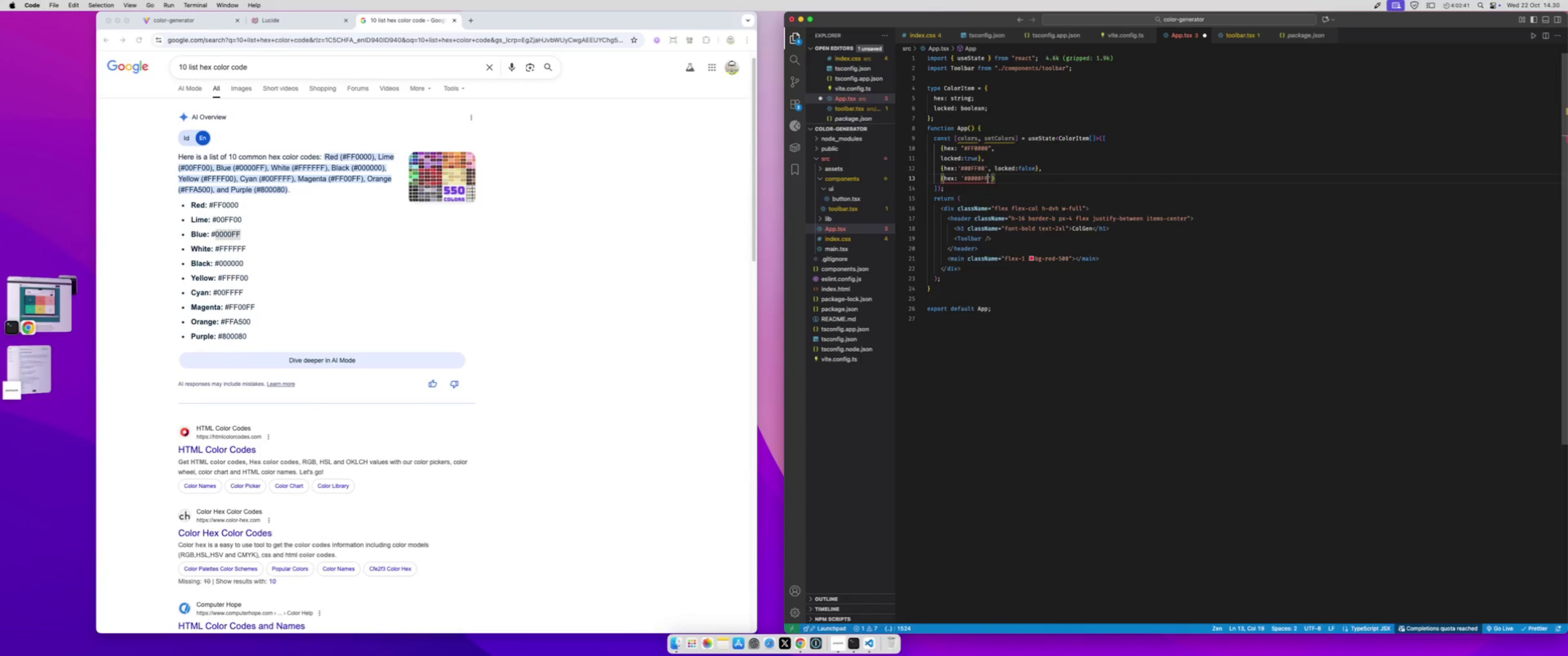 
key(ArrowRight)
 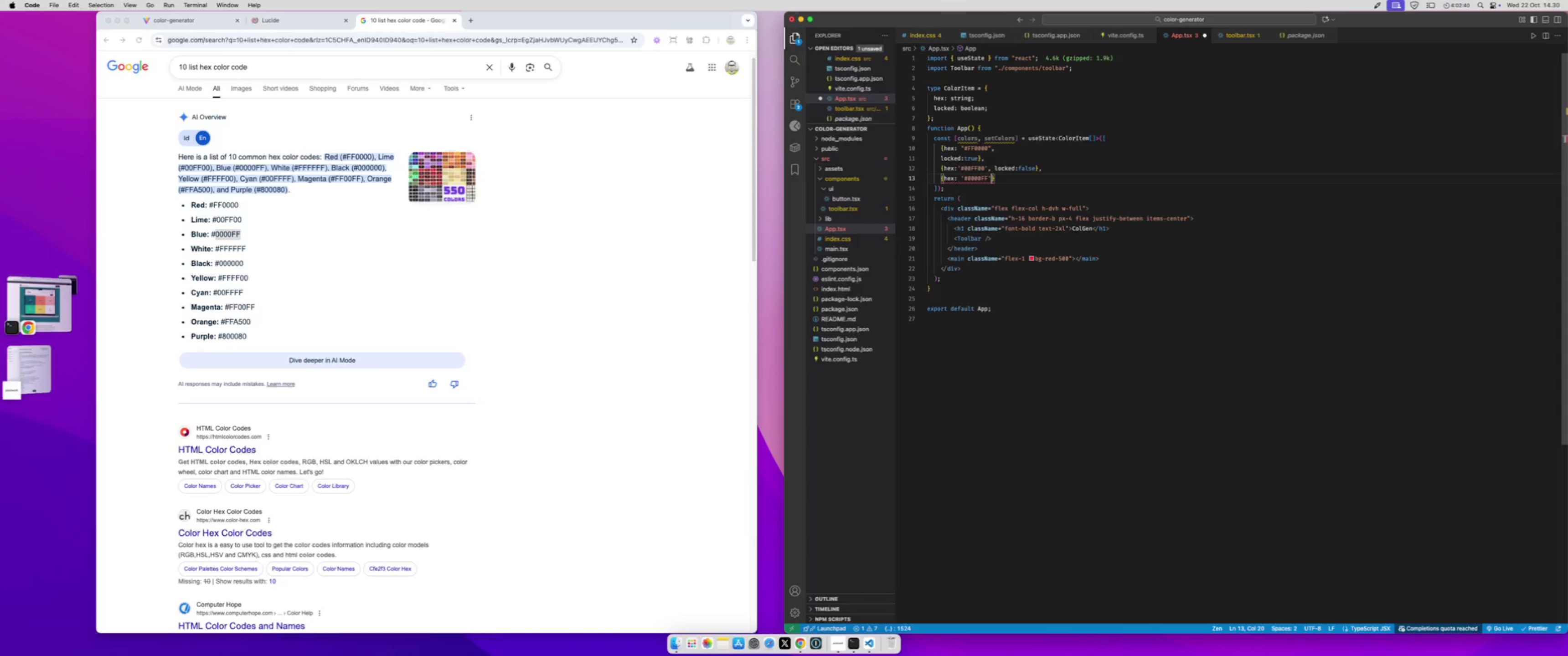 
type(, lock)
 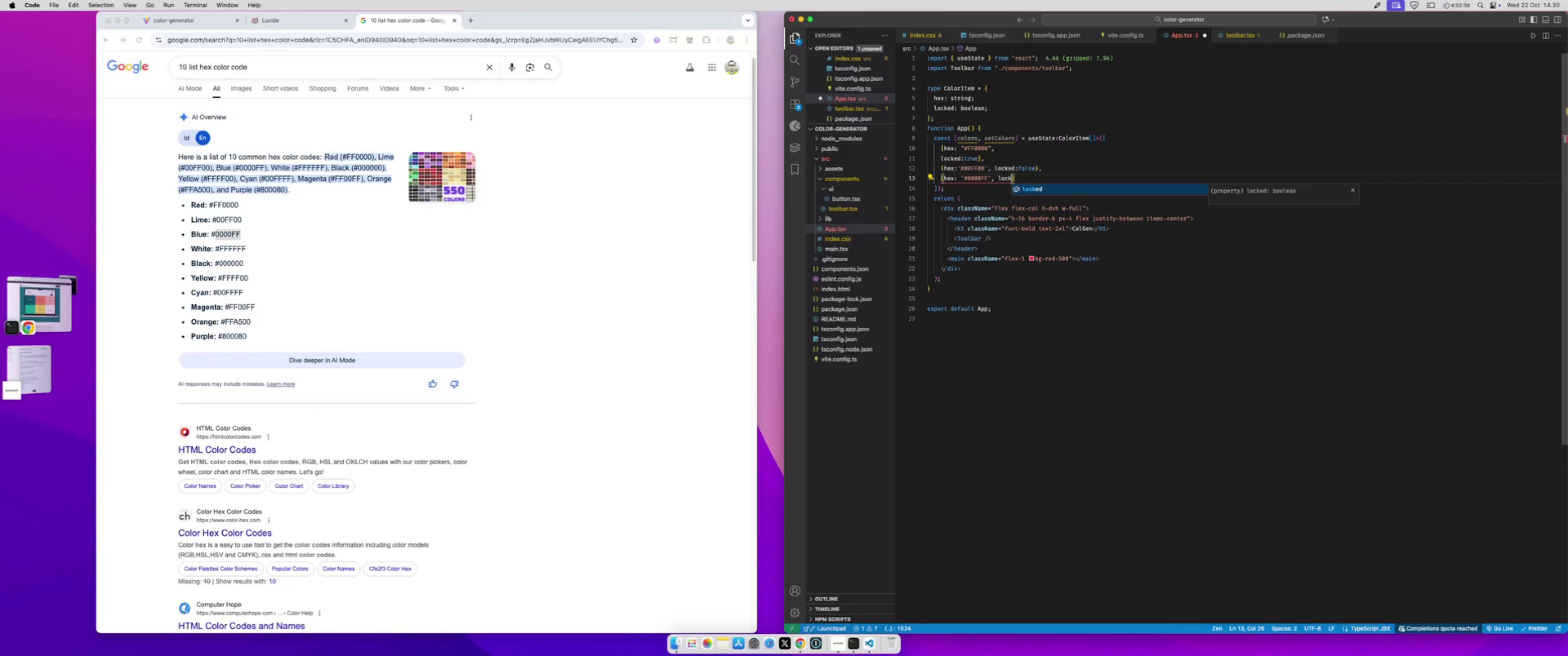 
key(Enter)
 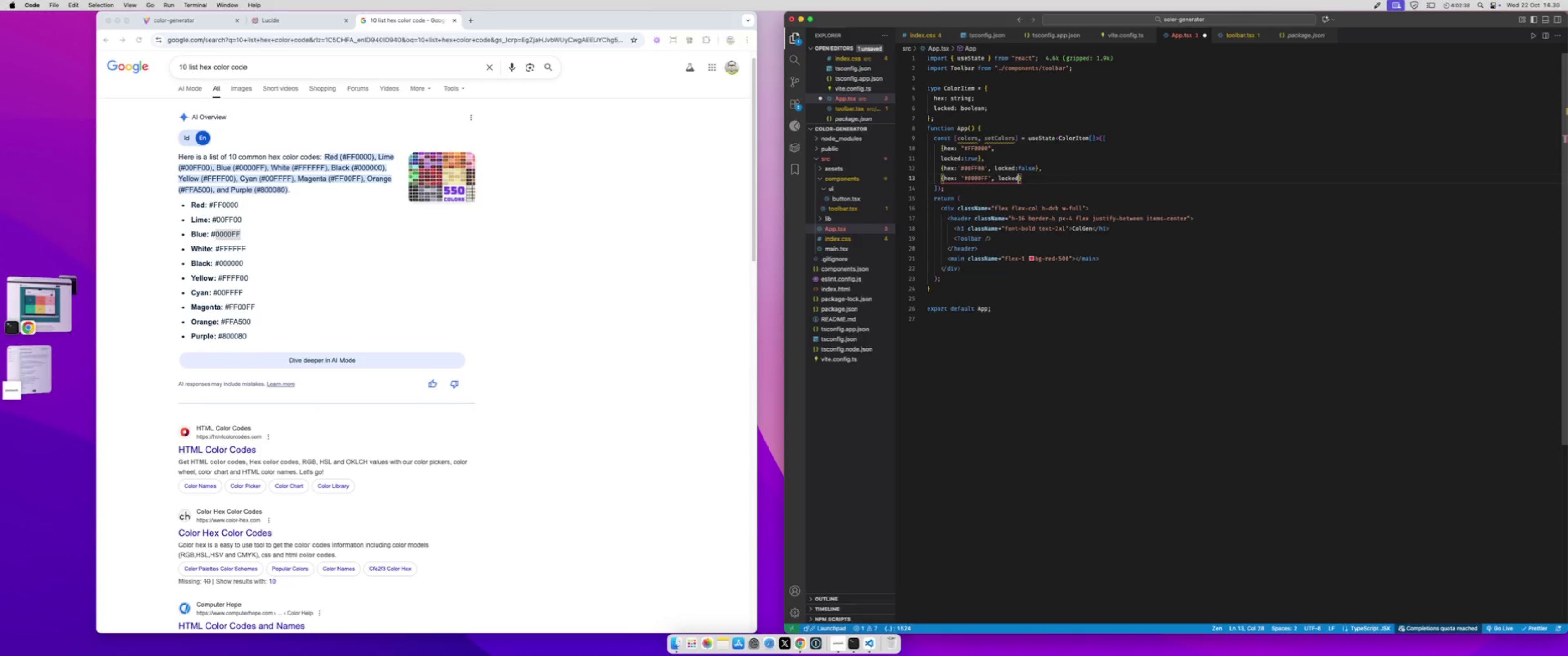 
type(:false)
 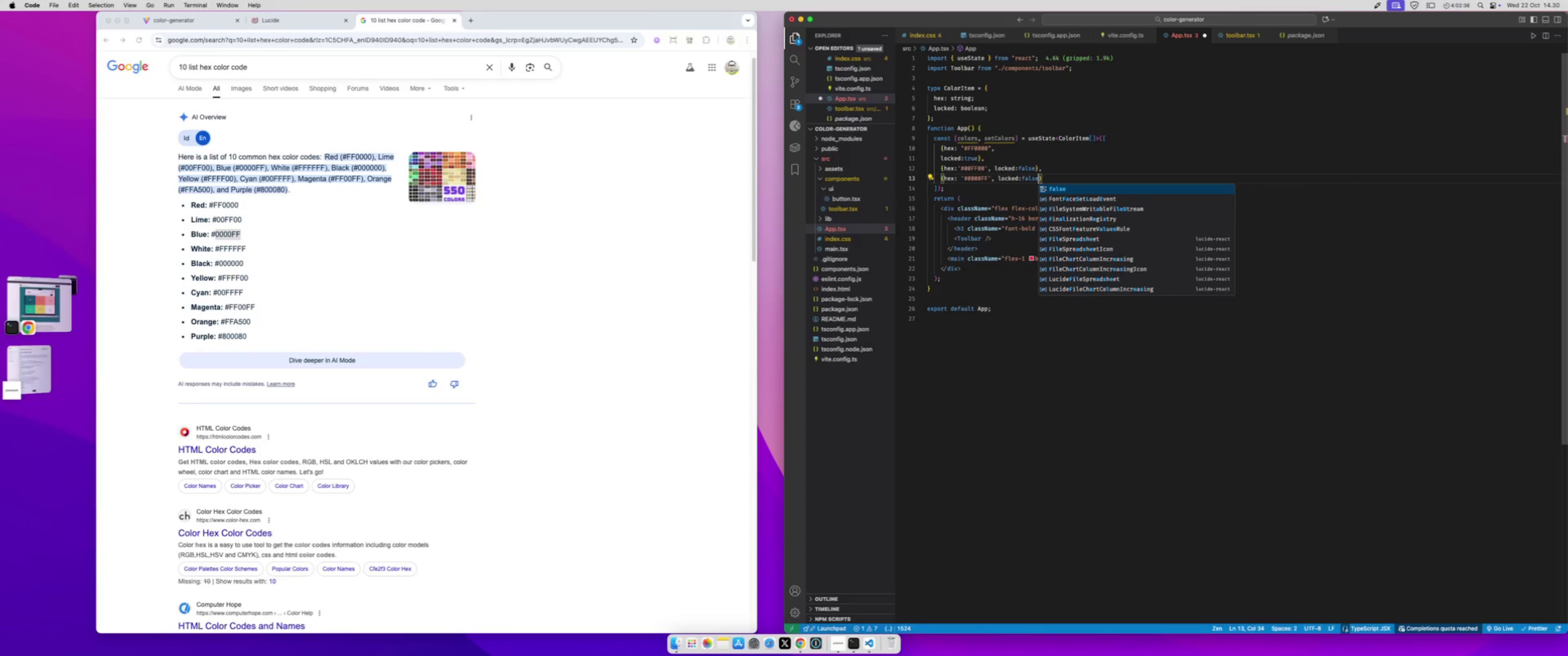 
key(Meta+S)
 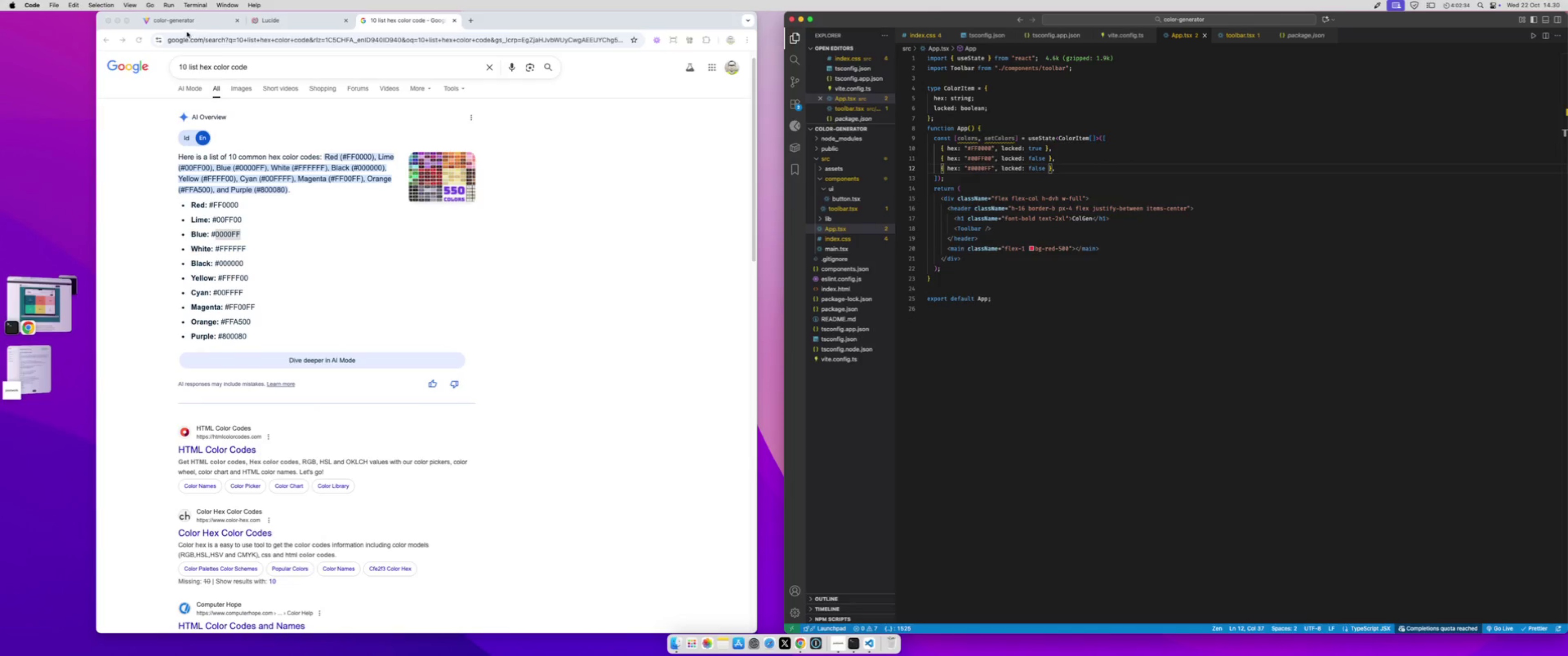 
left_click([181, 23])
 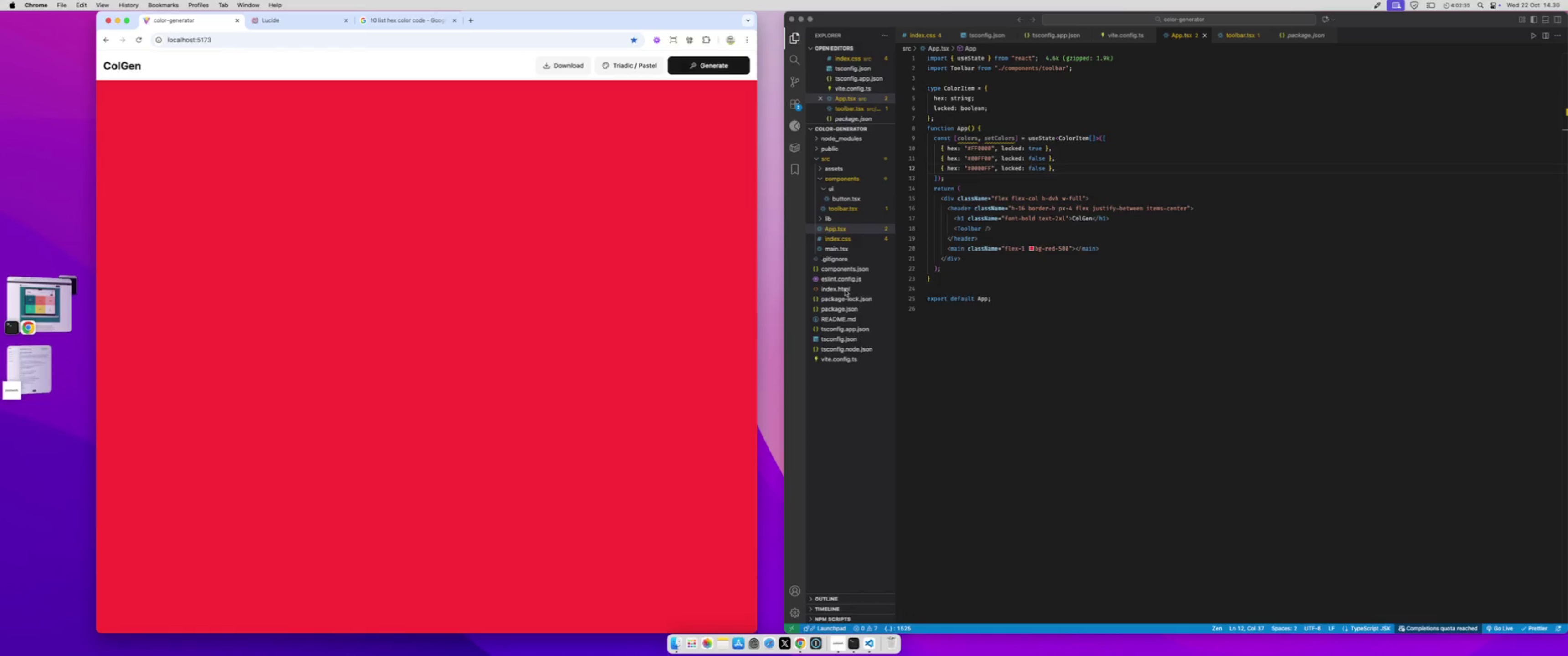 
left_click([845, 290])
 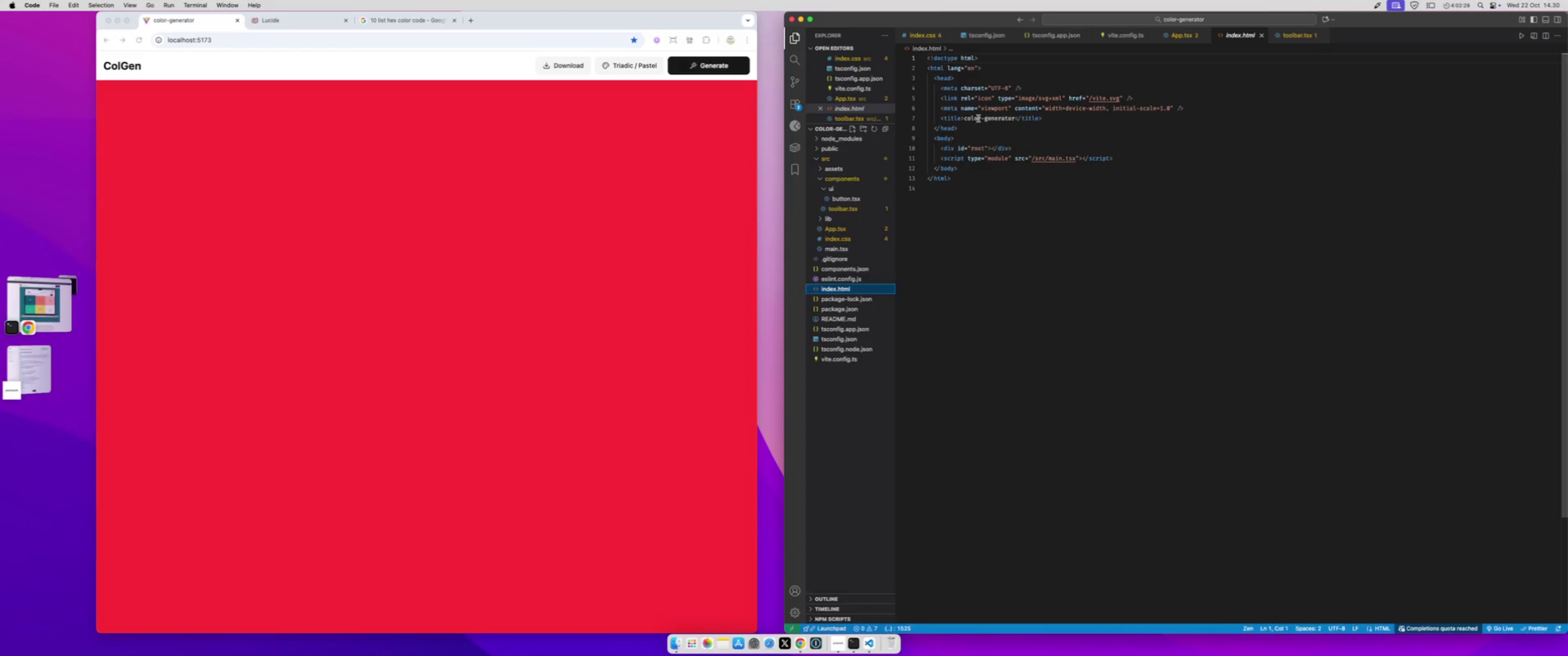 
double_click([977, 118])
 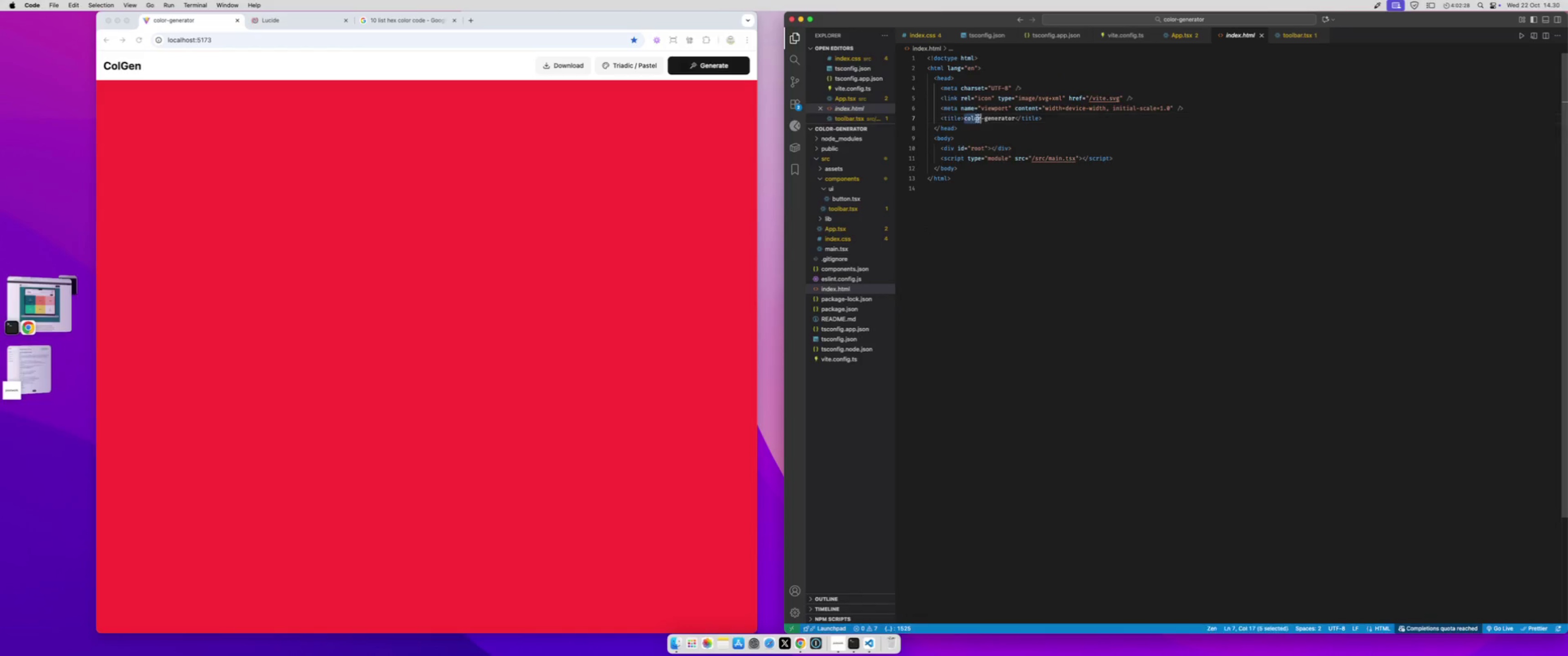 
left_click([1015, 120])
 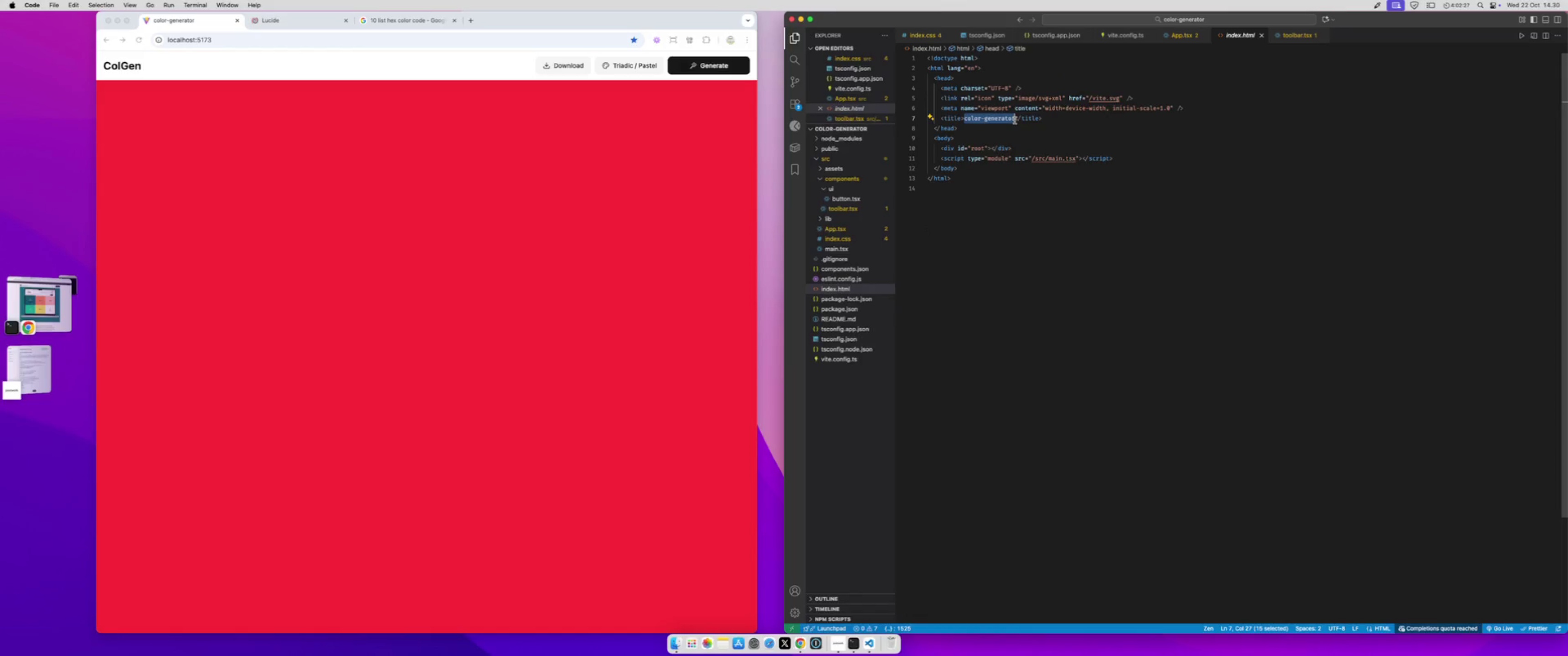 
type(CodGen  )
key(Backspace)
type(- A s)
key(Backspace)
type(Simple Color Generator)
 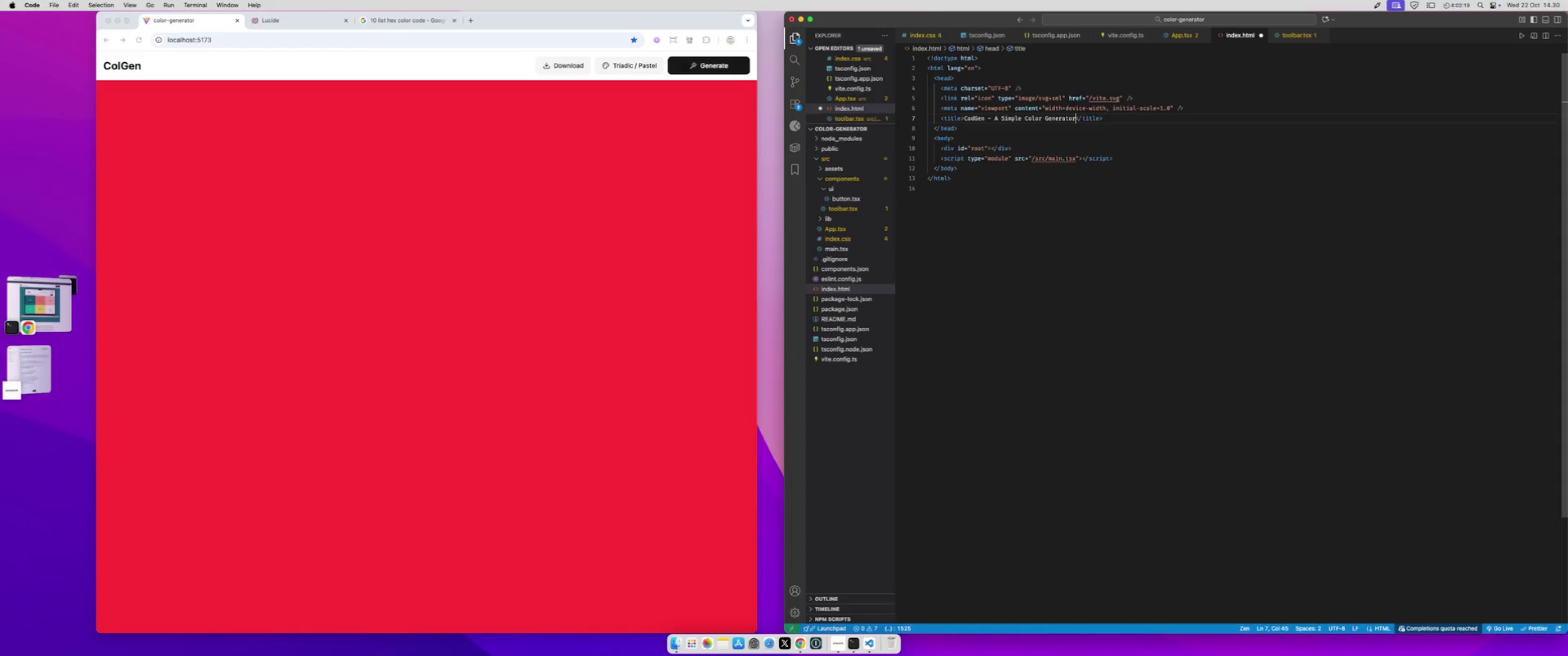 
key(Meta+S)
 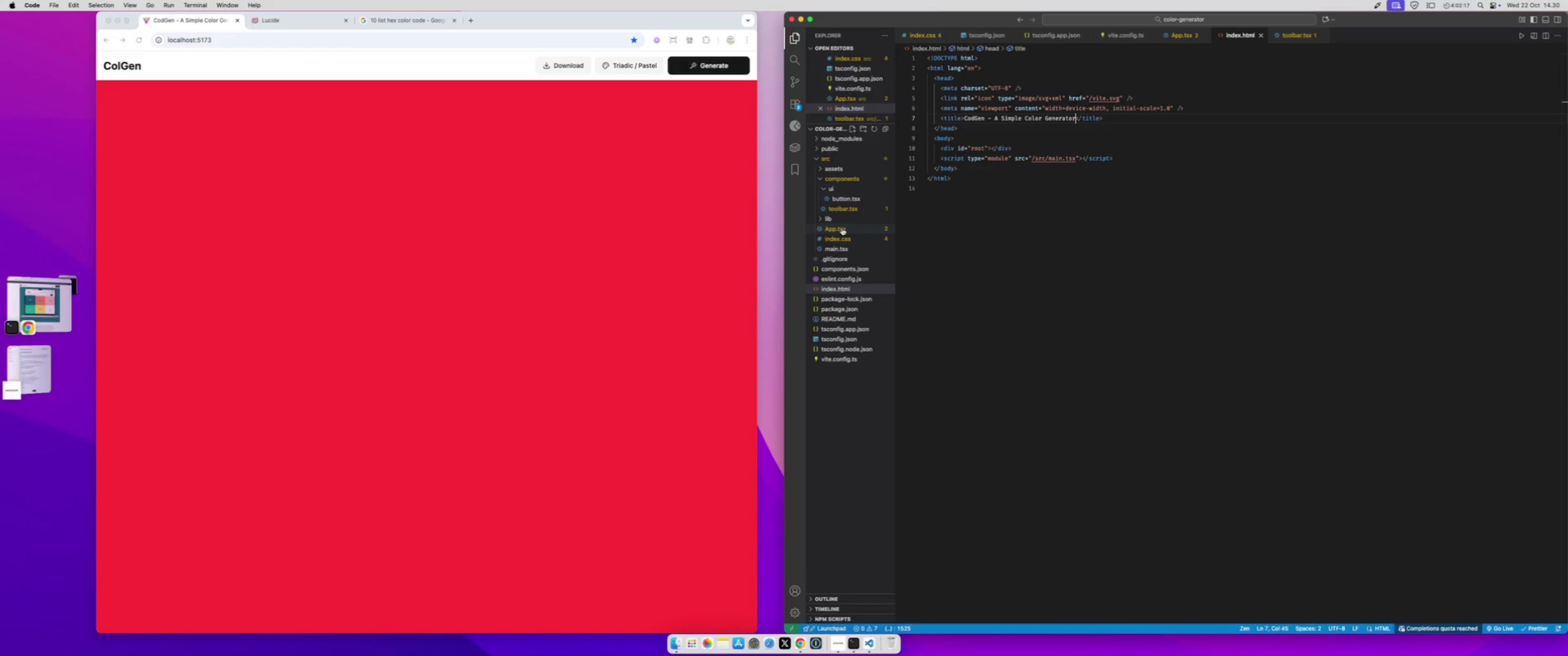 
left_click([842, 228])
 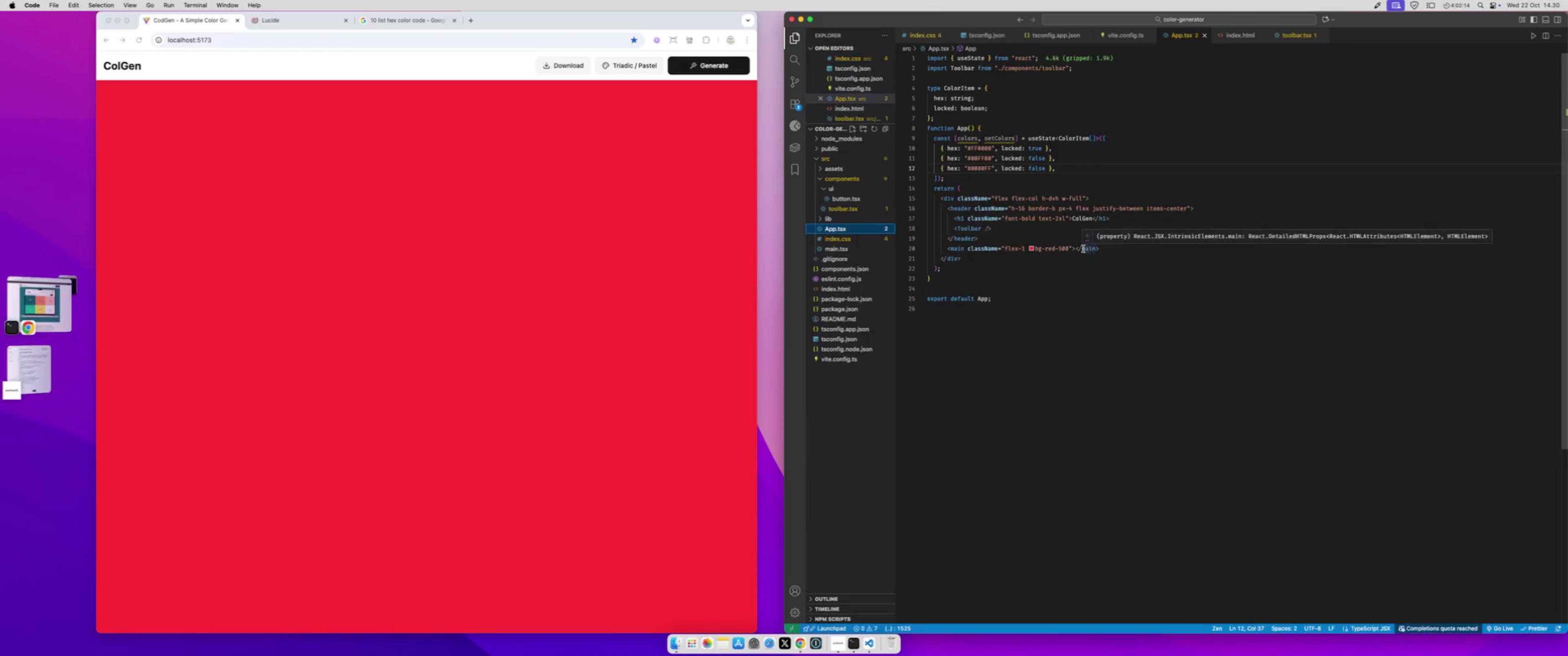 
left_click([1075, 249])
 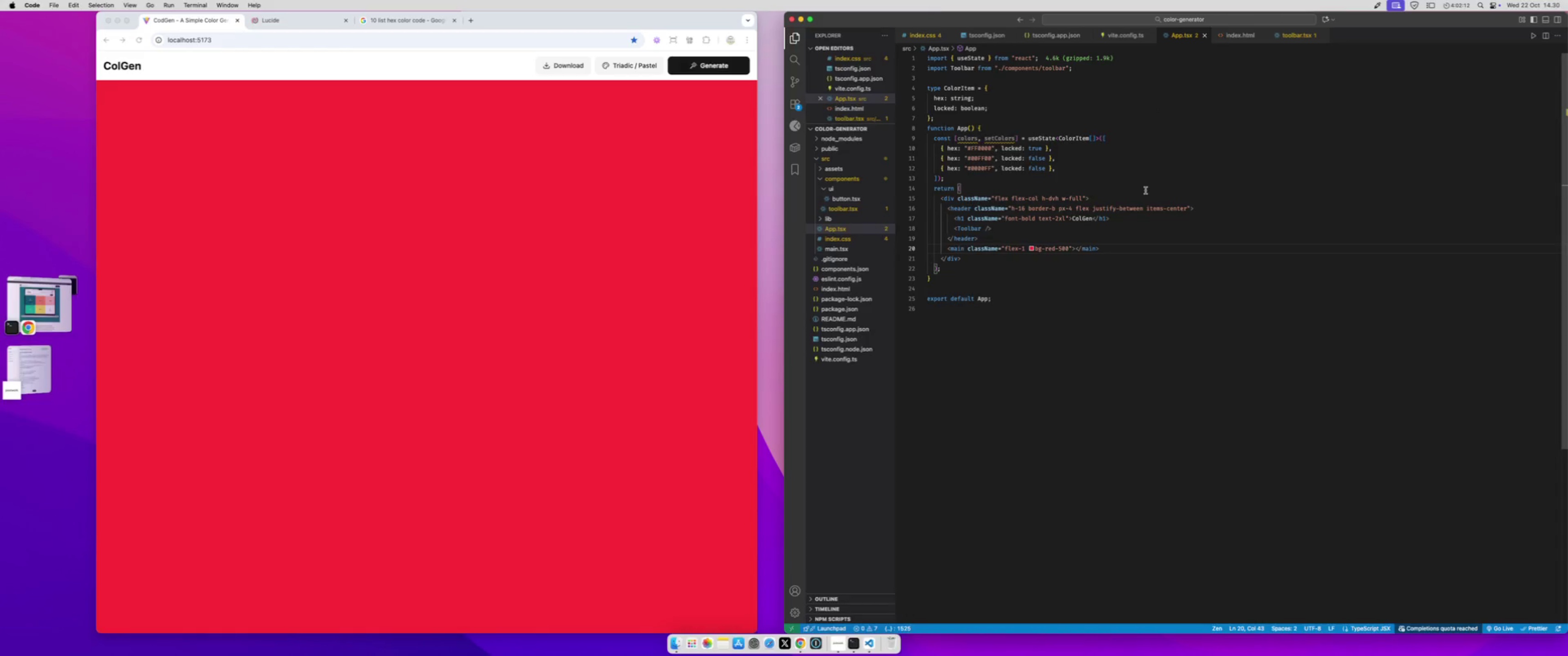 
key(Enter)
 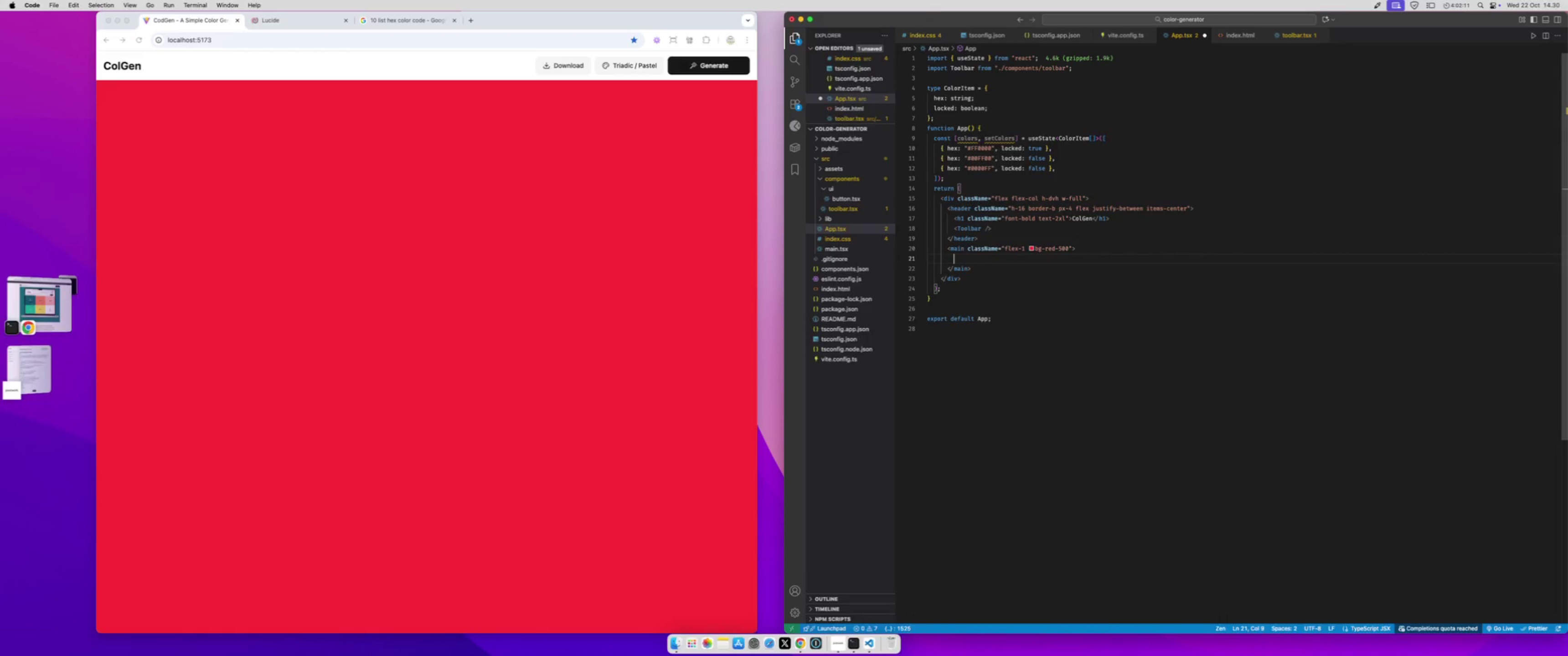 
key(ArrowLeft)
 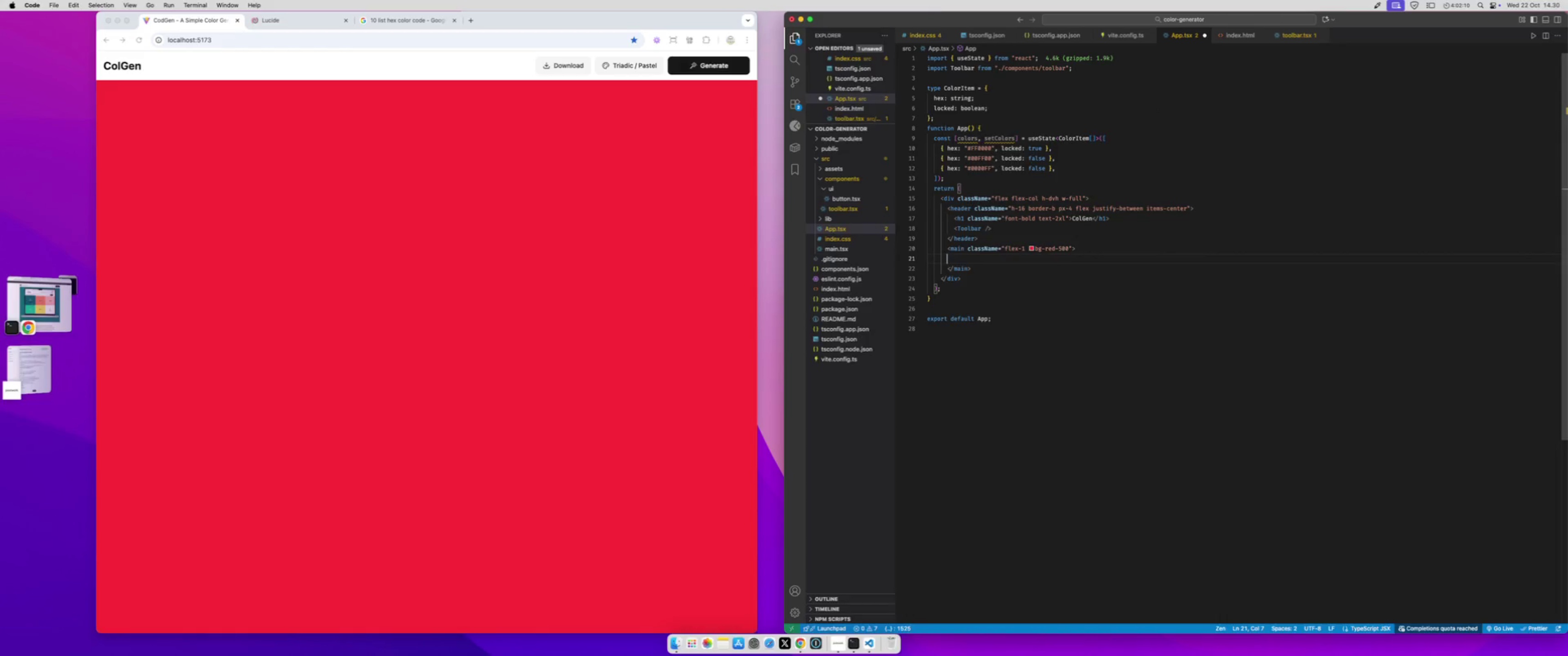 
key(ArrowLeft)
 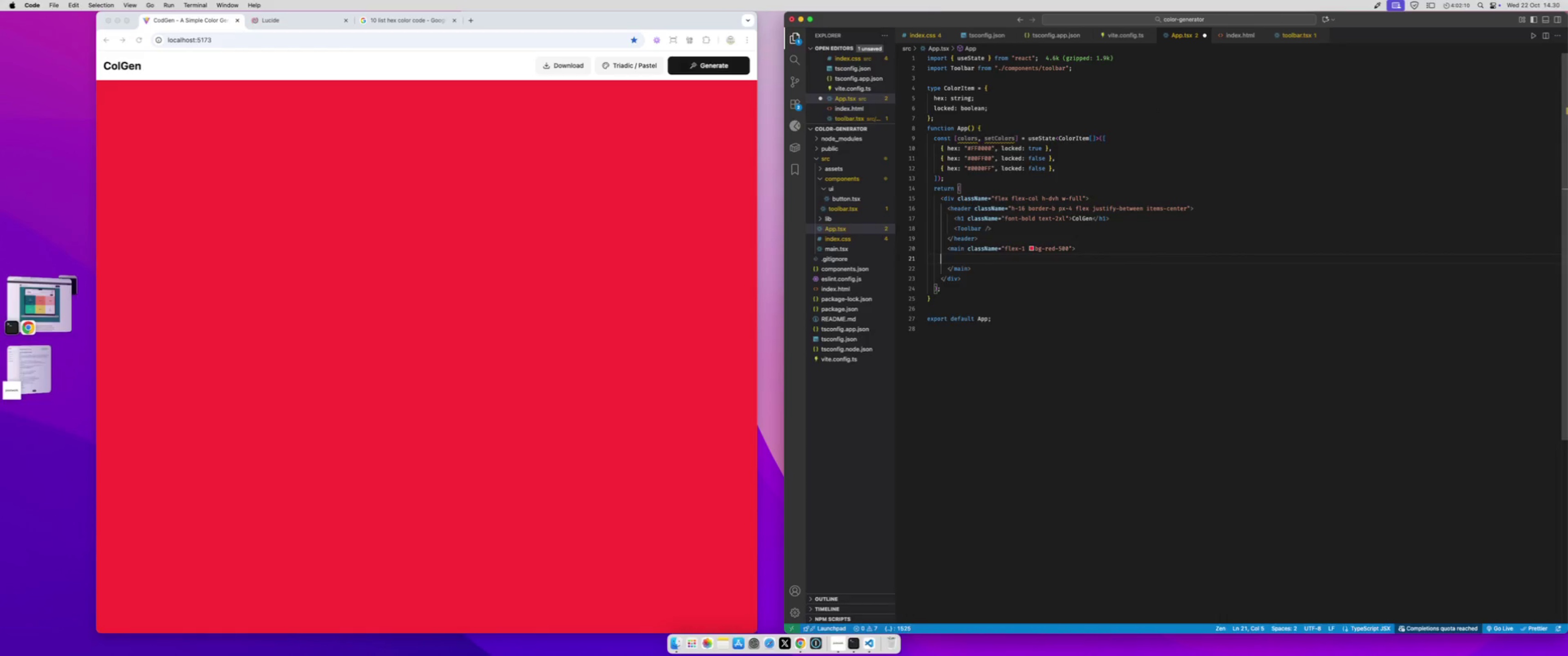 
key(ArrowLeft)
 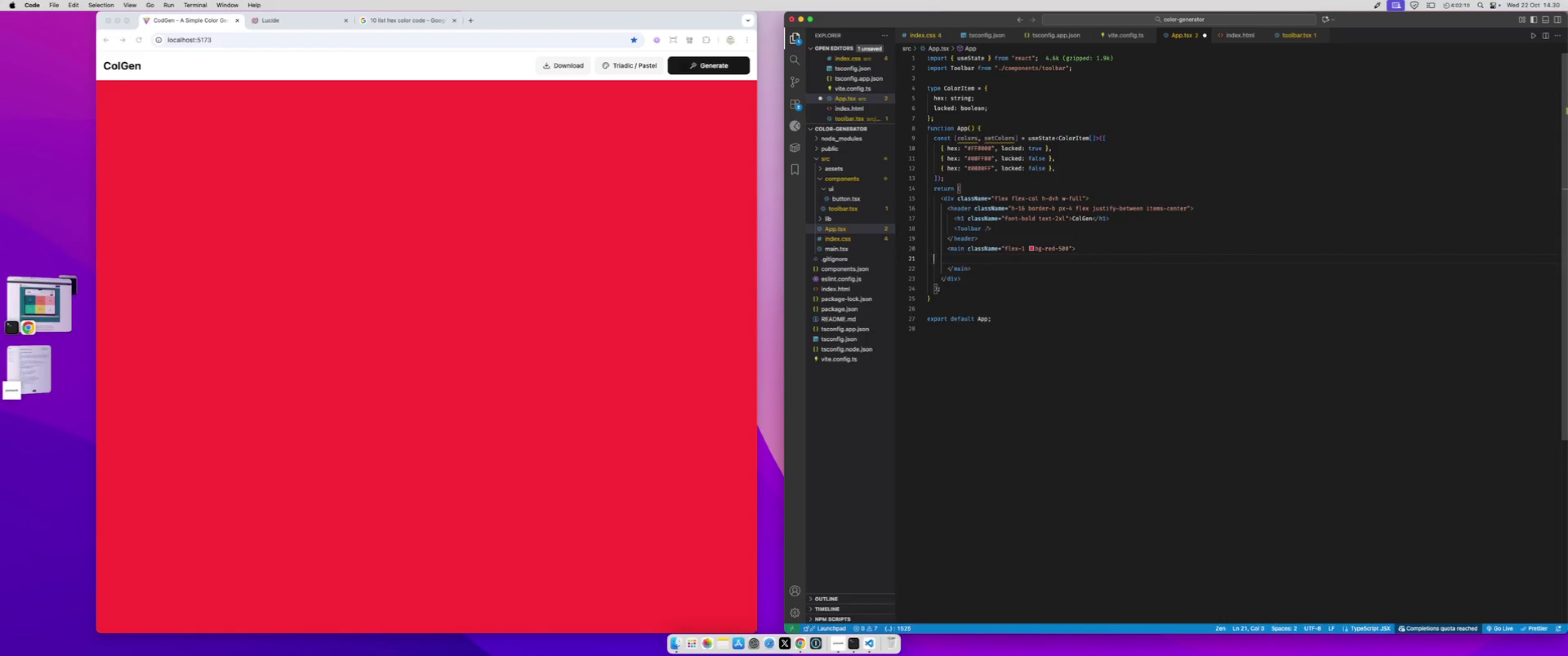 
key(ArrowLeft)
 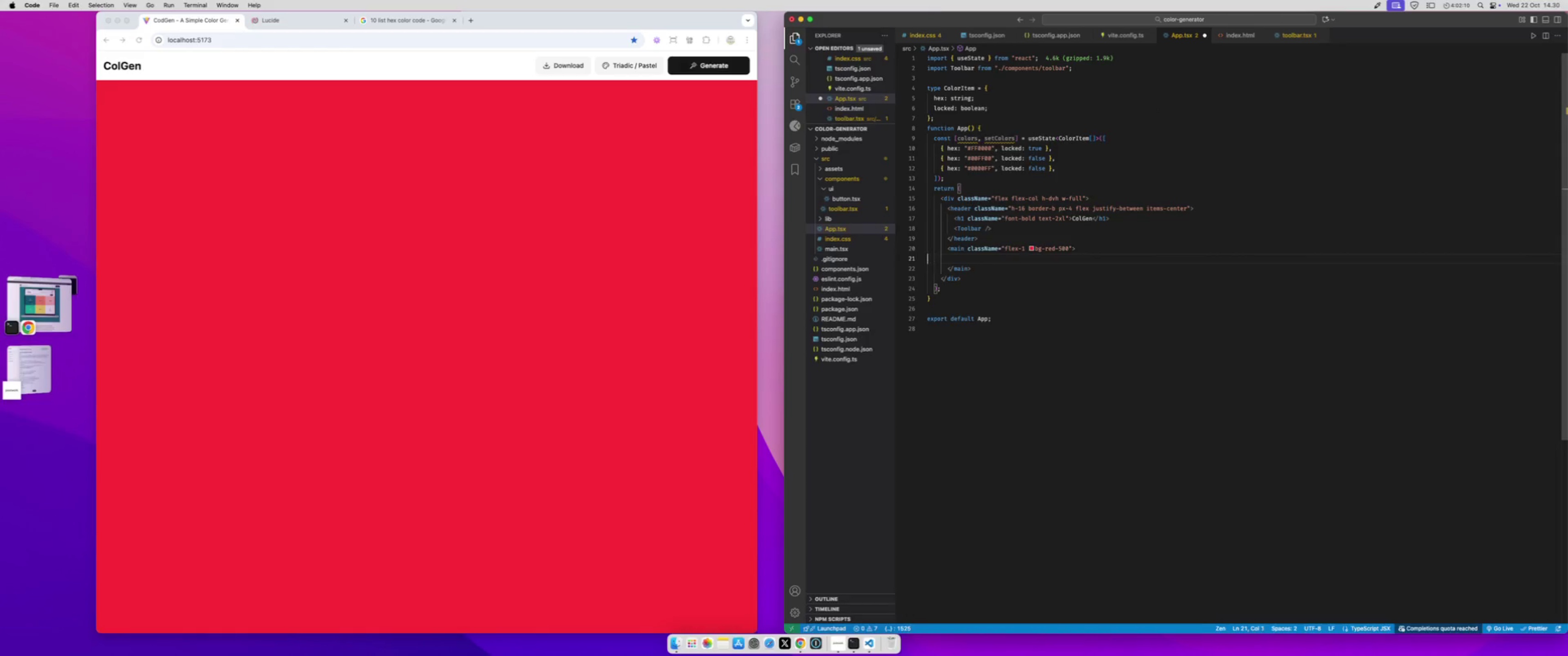 
key(ArrowLeft)
 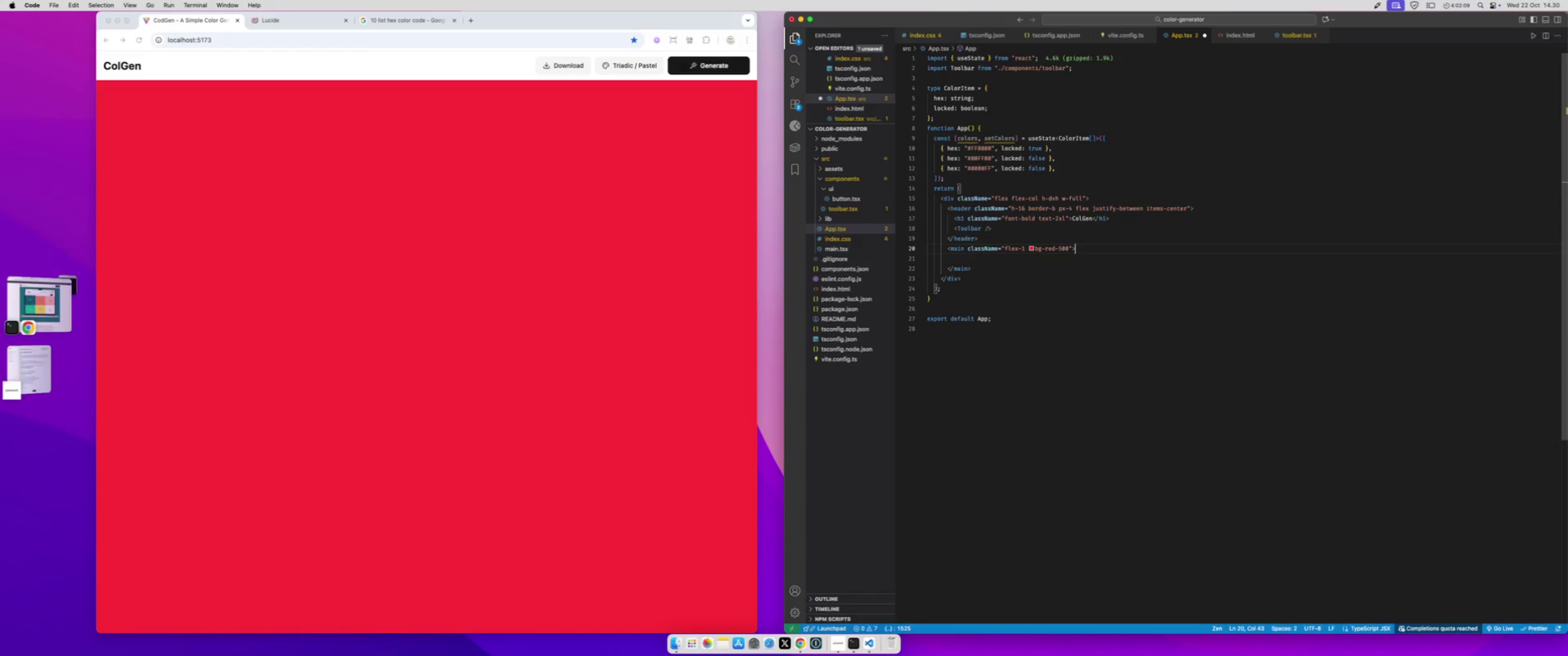 
key(ArrowLeft)
 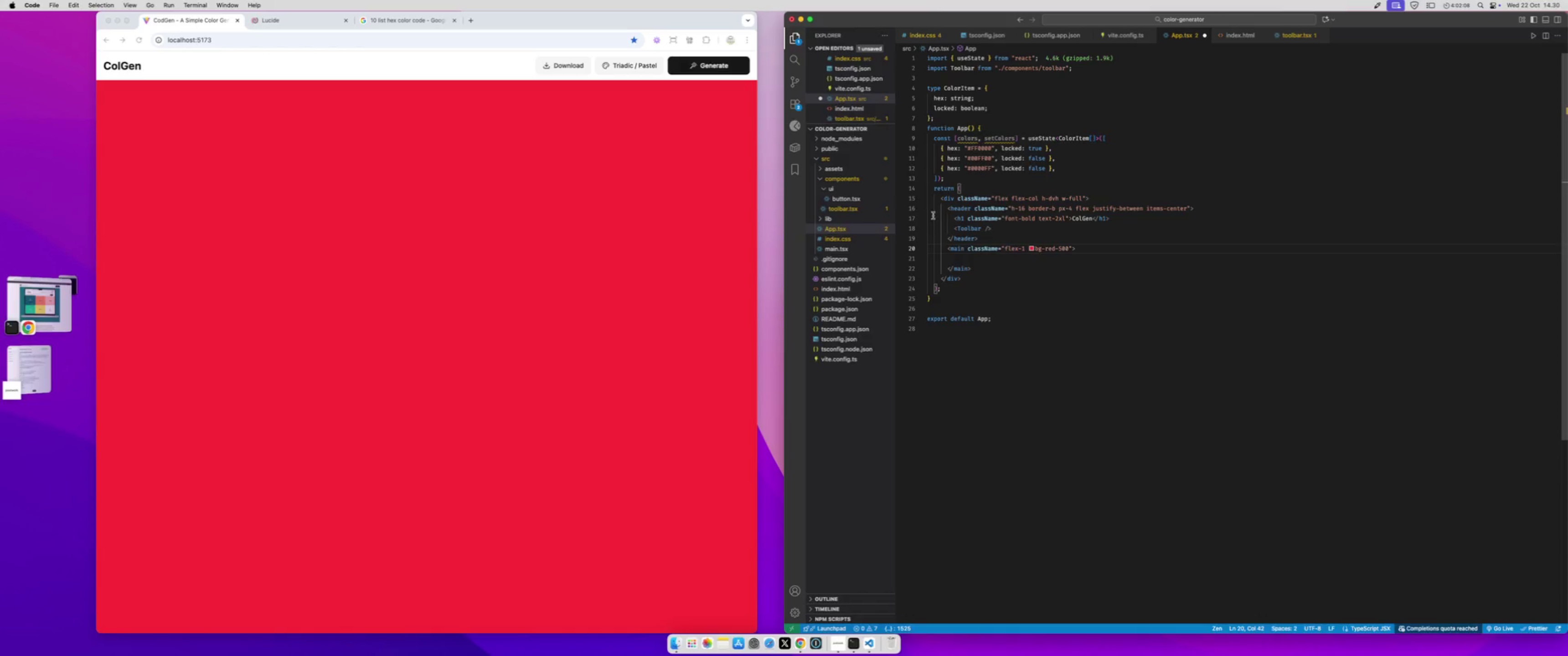 
left_click([971, 254])
 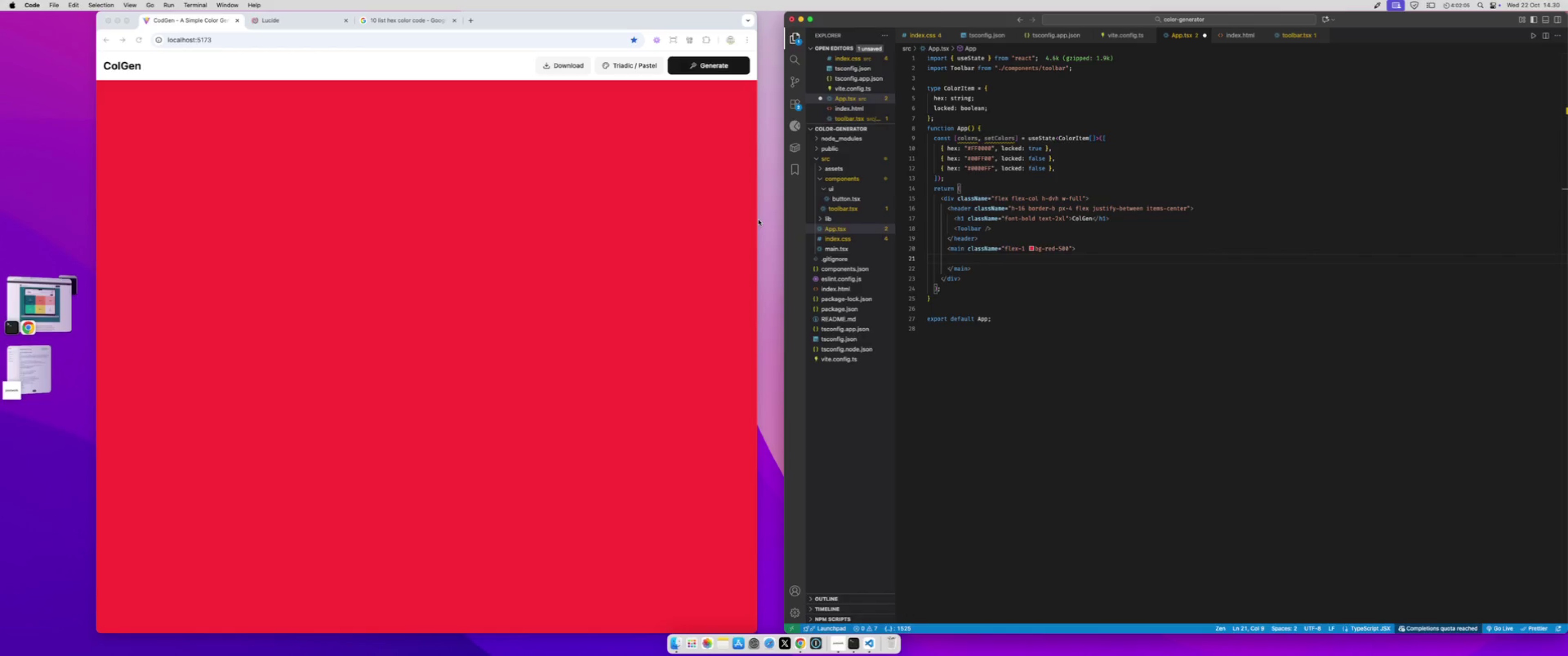 
left_click([753, 219])
 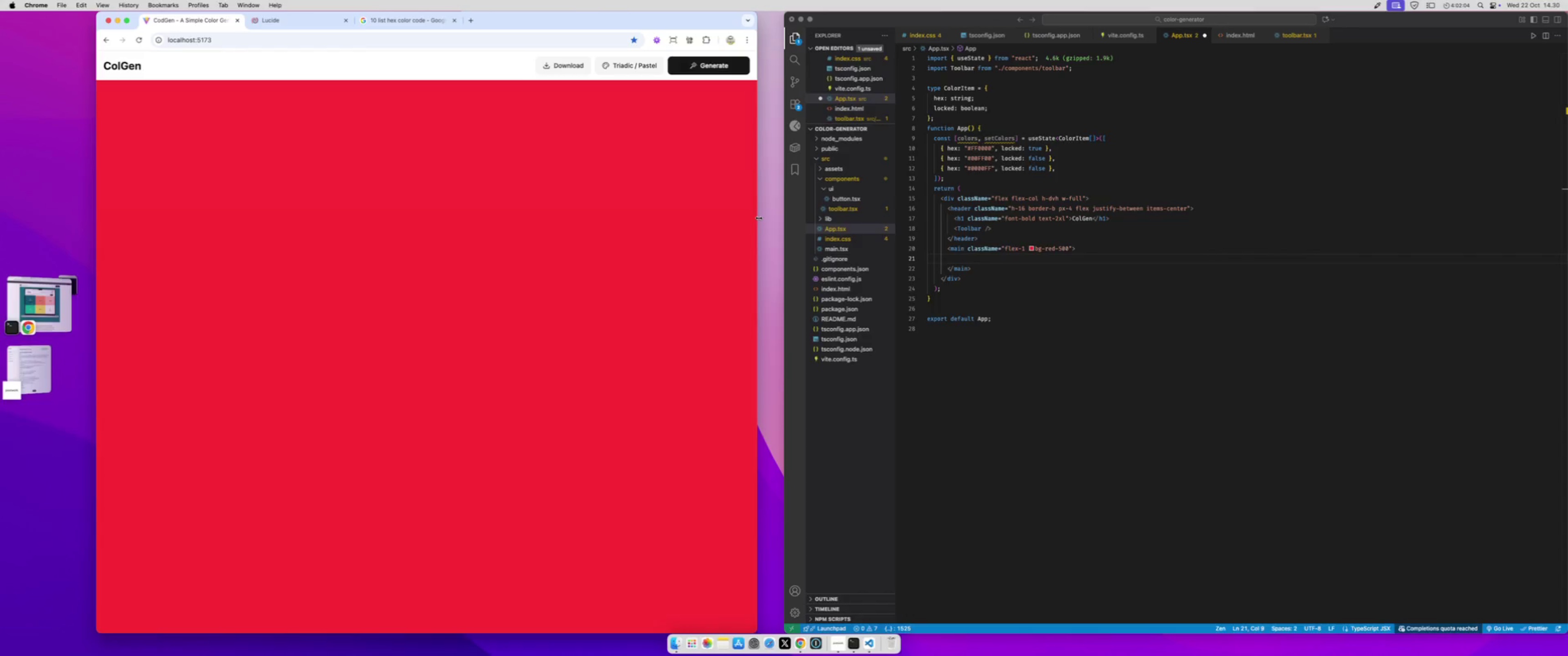 
left_click_drag(start_coordinate=[758, 218], to_coordinate=[0, 91])
 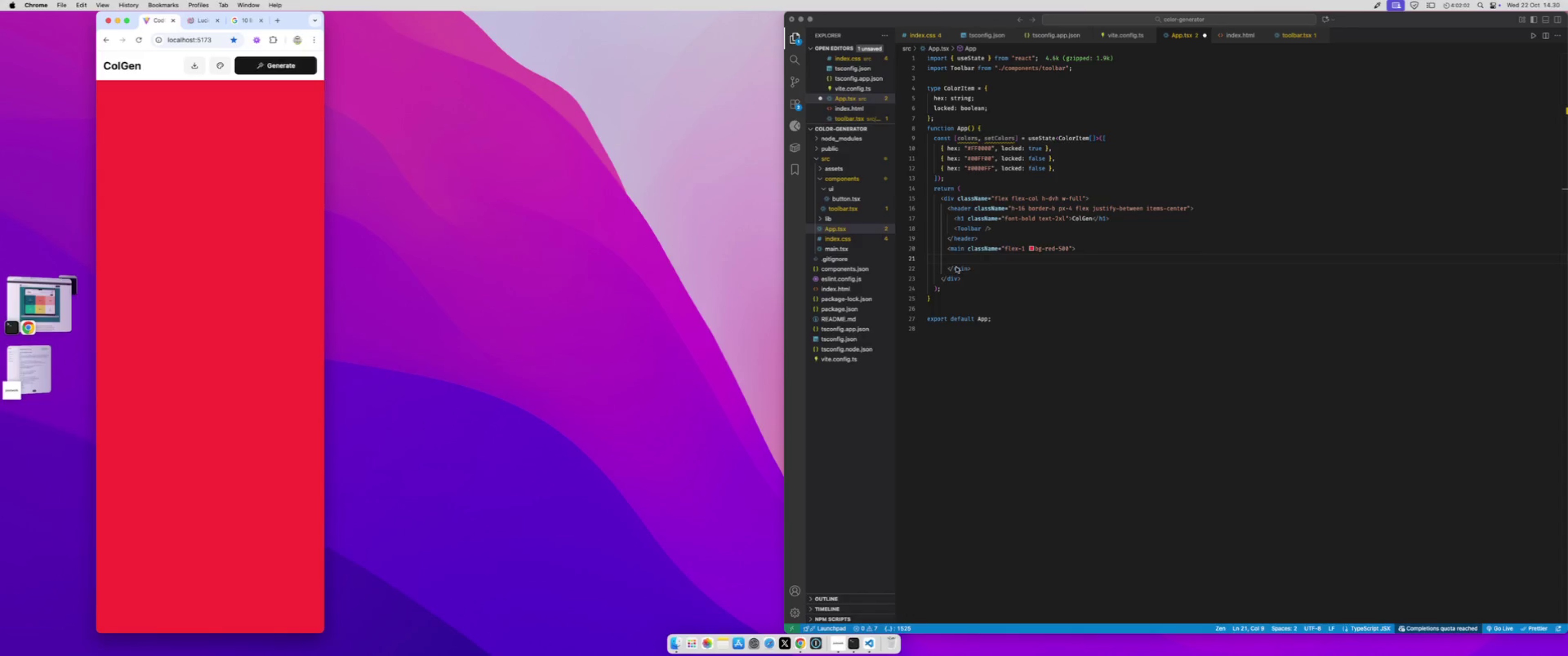 
left_click([969, 257])
 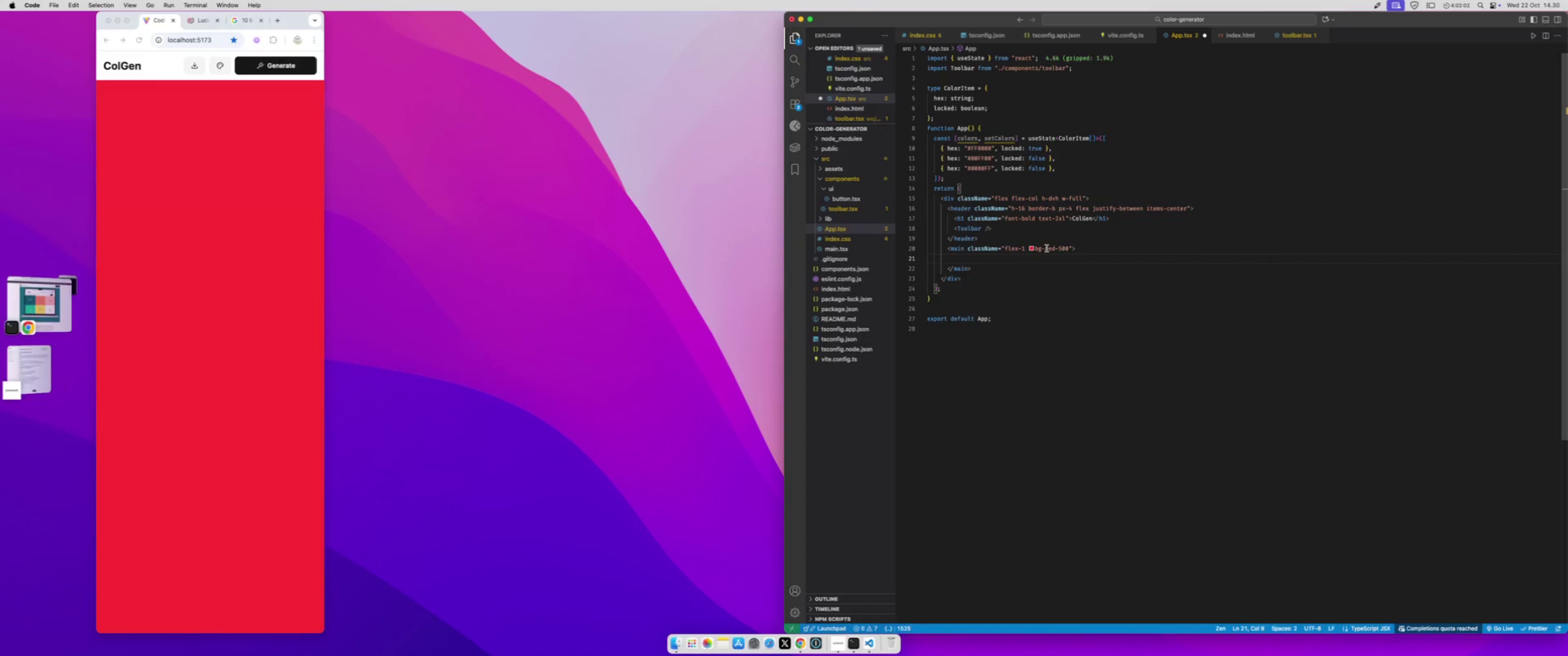 
type({colors.map(c => )
 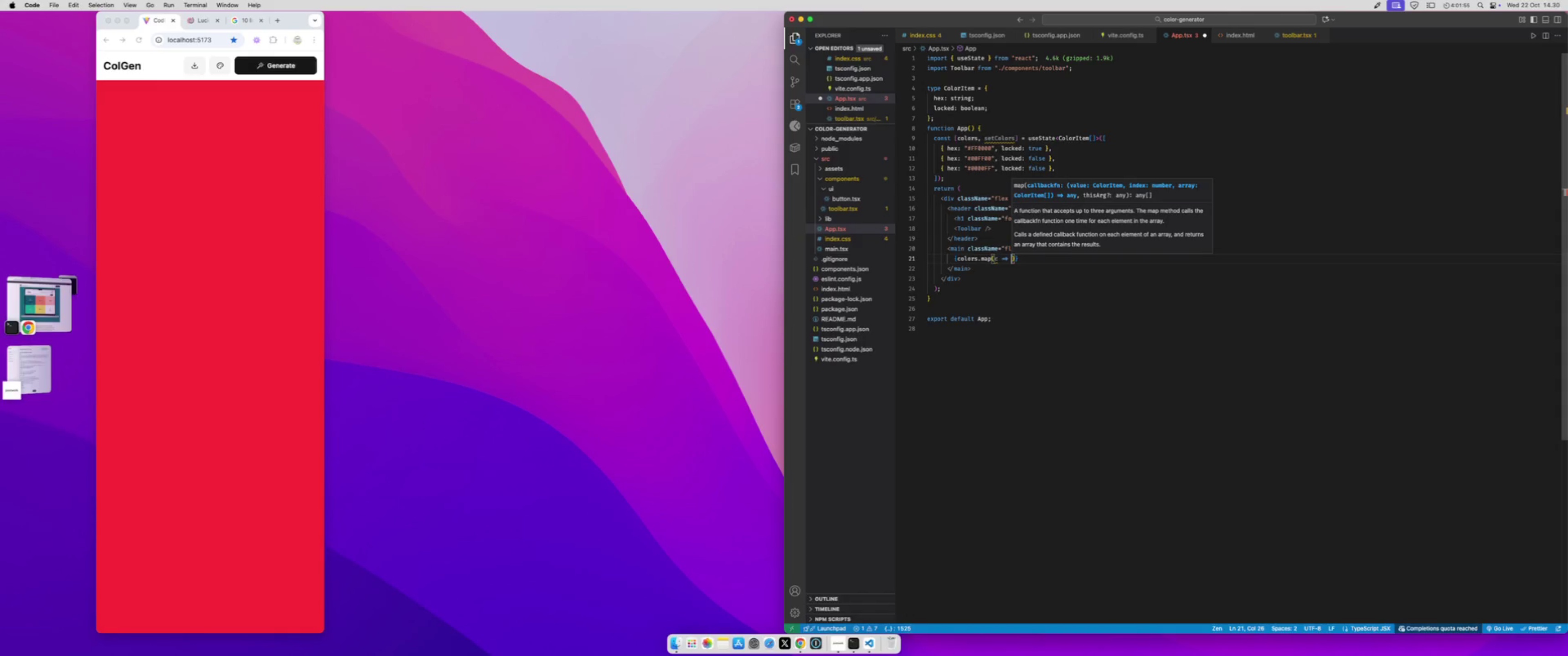 
wait(7.46)
 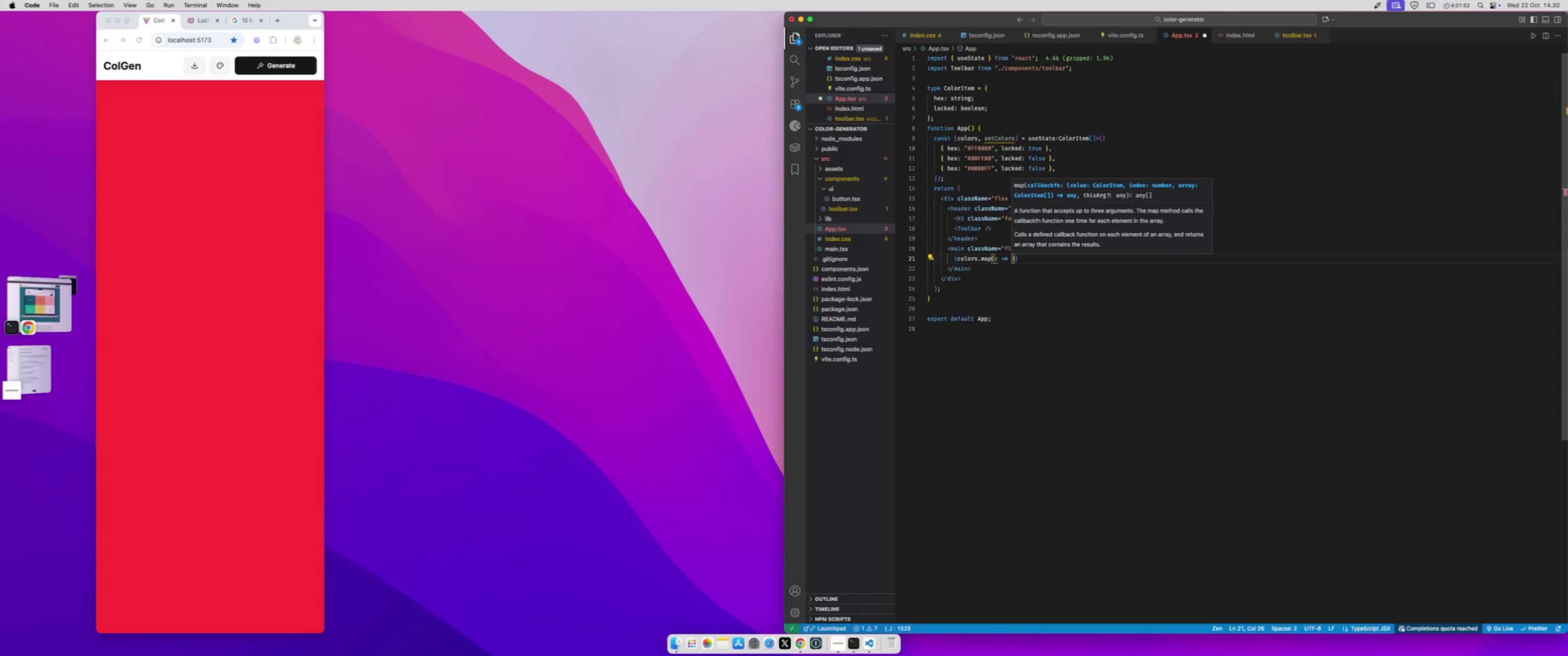 
key(ArrowRight)
 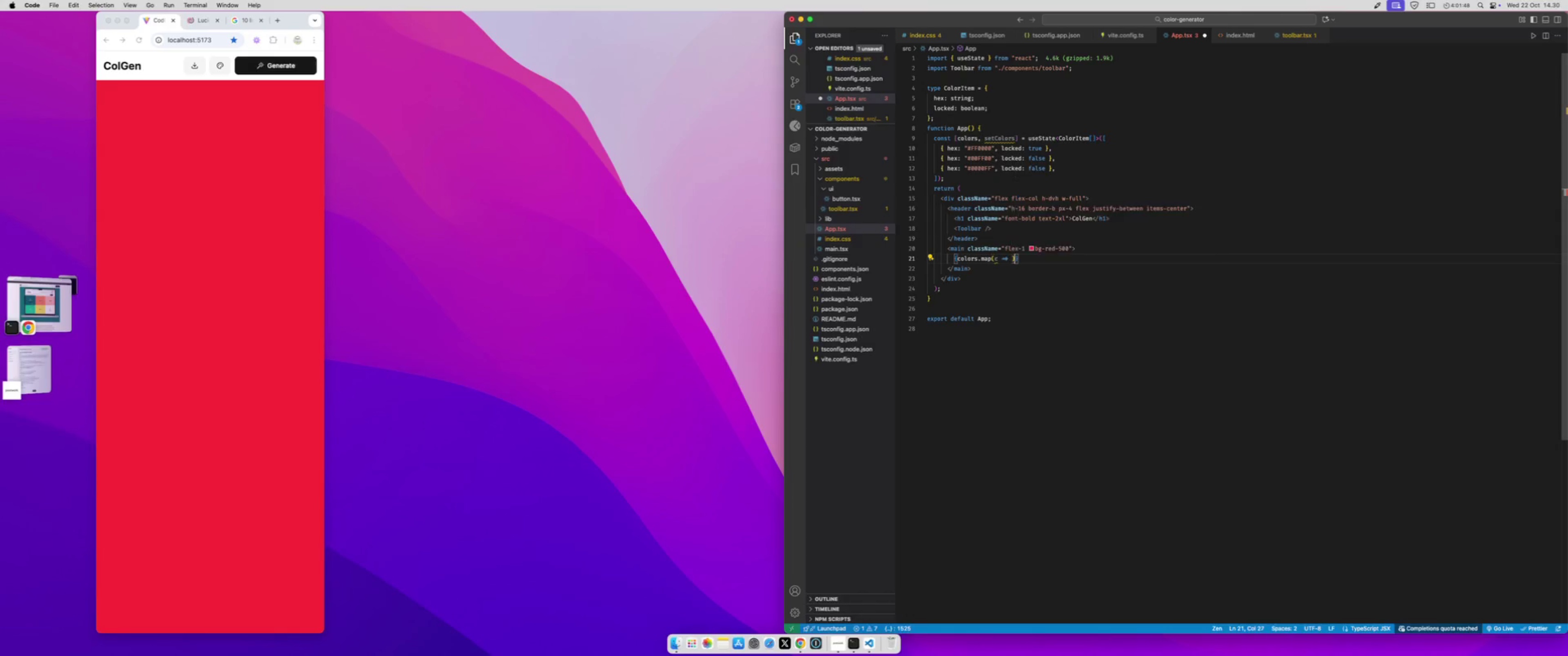 
key(ArrowRight)
 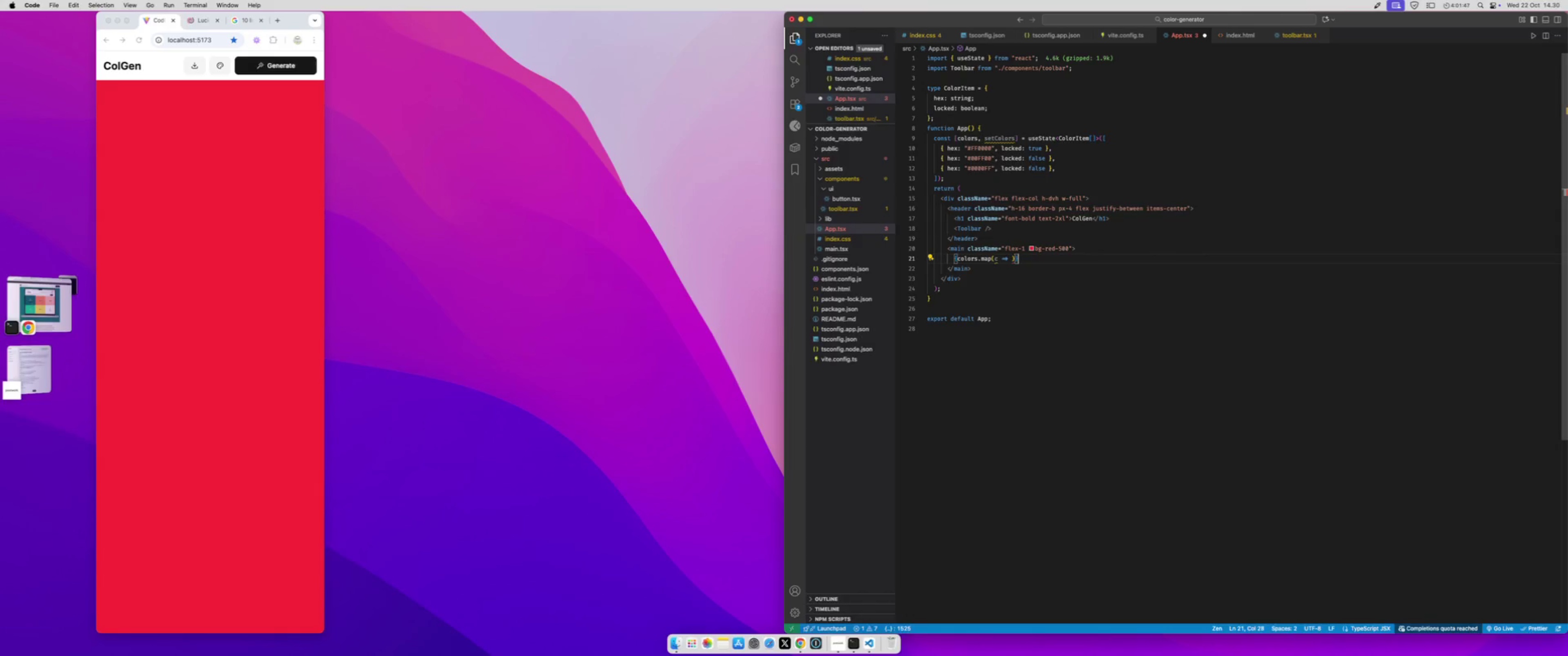 
key(Meta+Shift+ArrowLeft)
 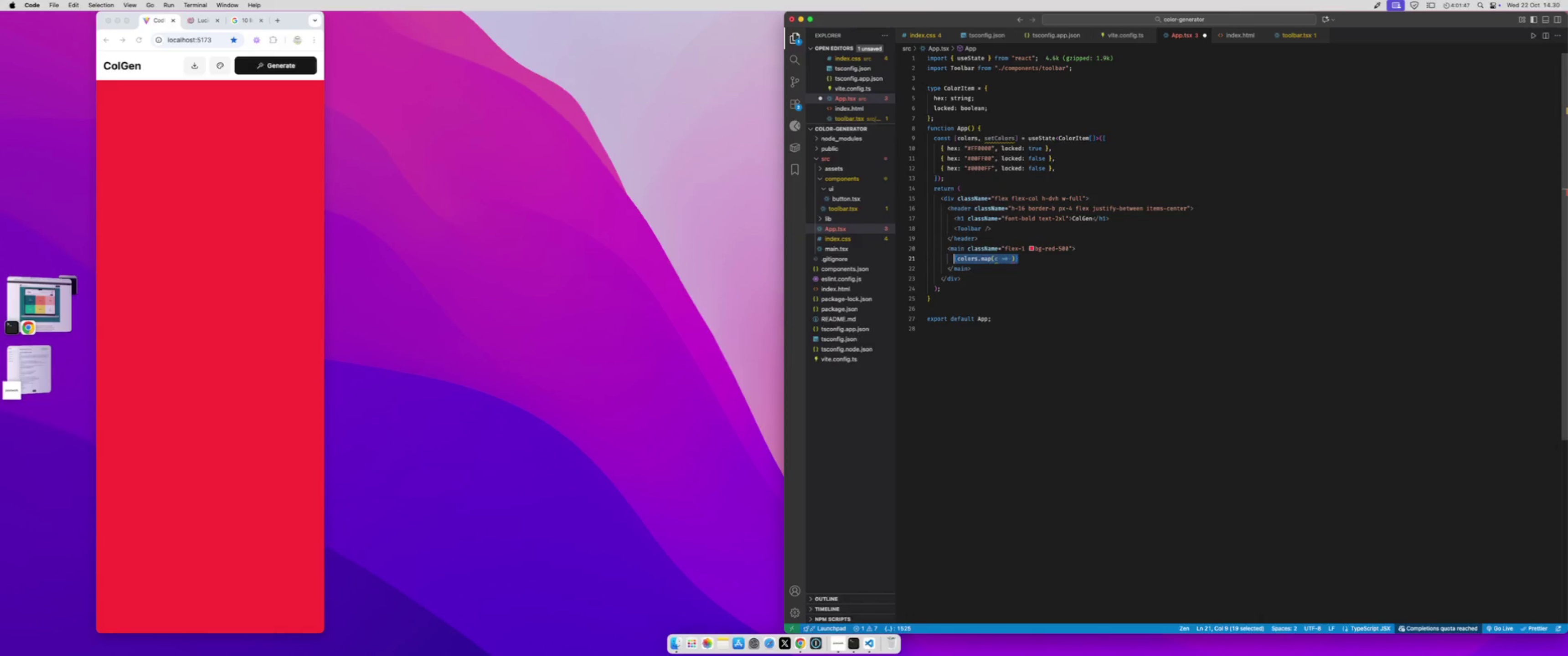 
key(Meta+X)
 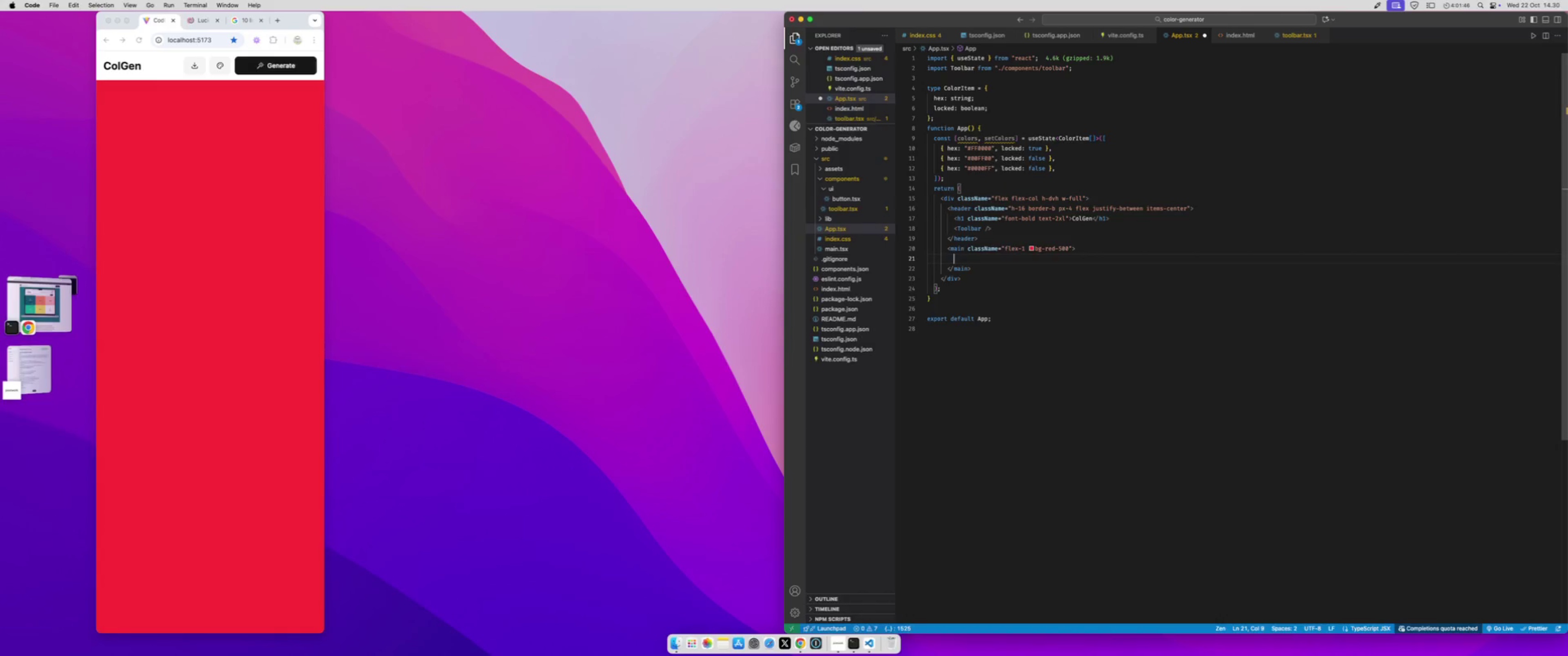 
type(<div>)
 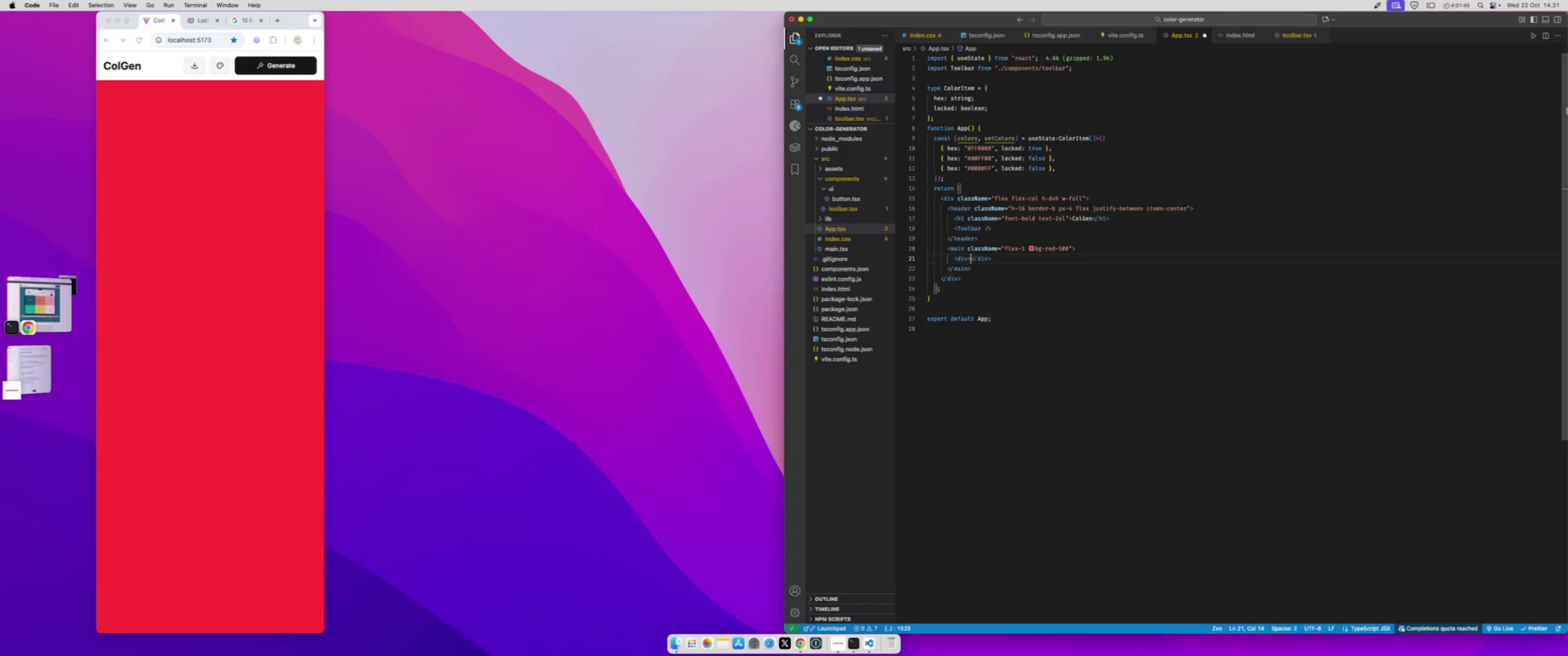 
key(ArrowRight)
 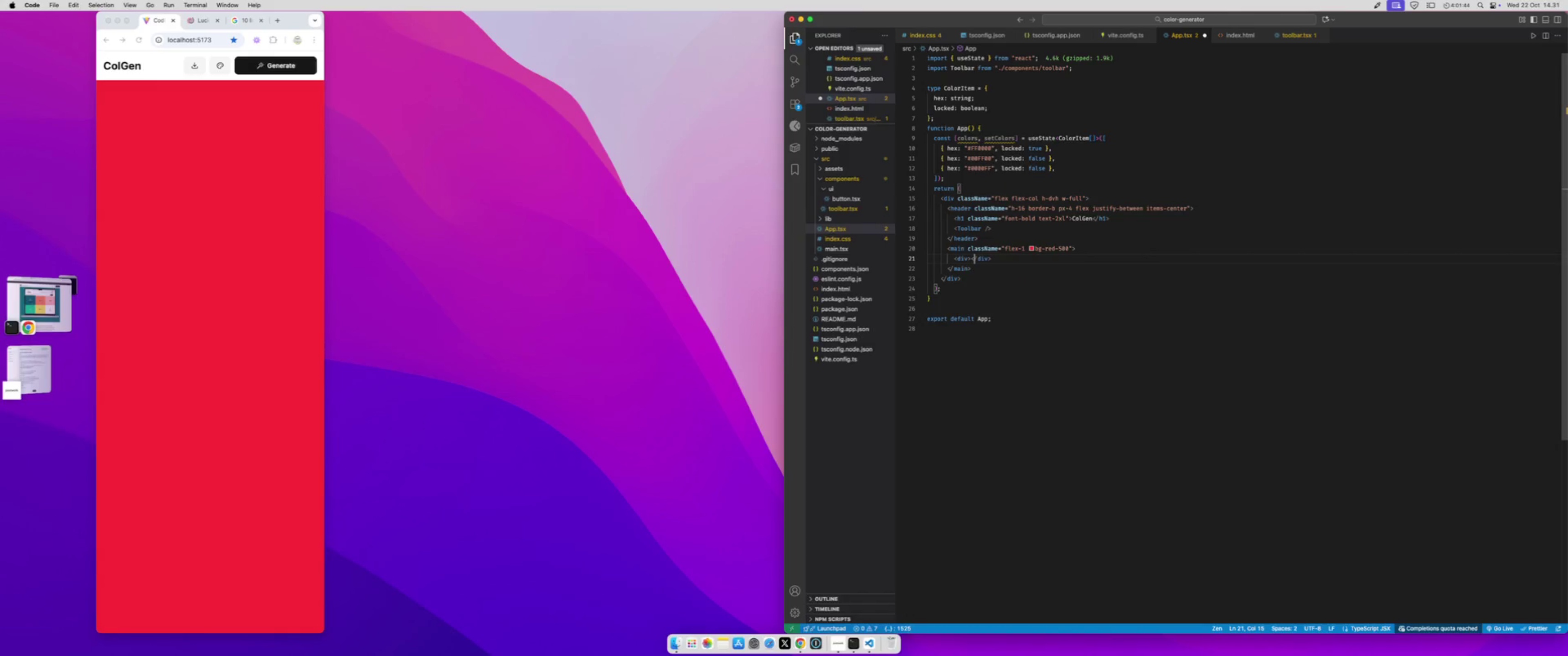 
key(ArrowRight)
 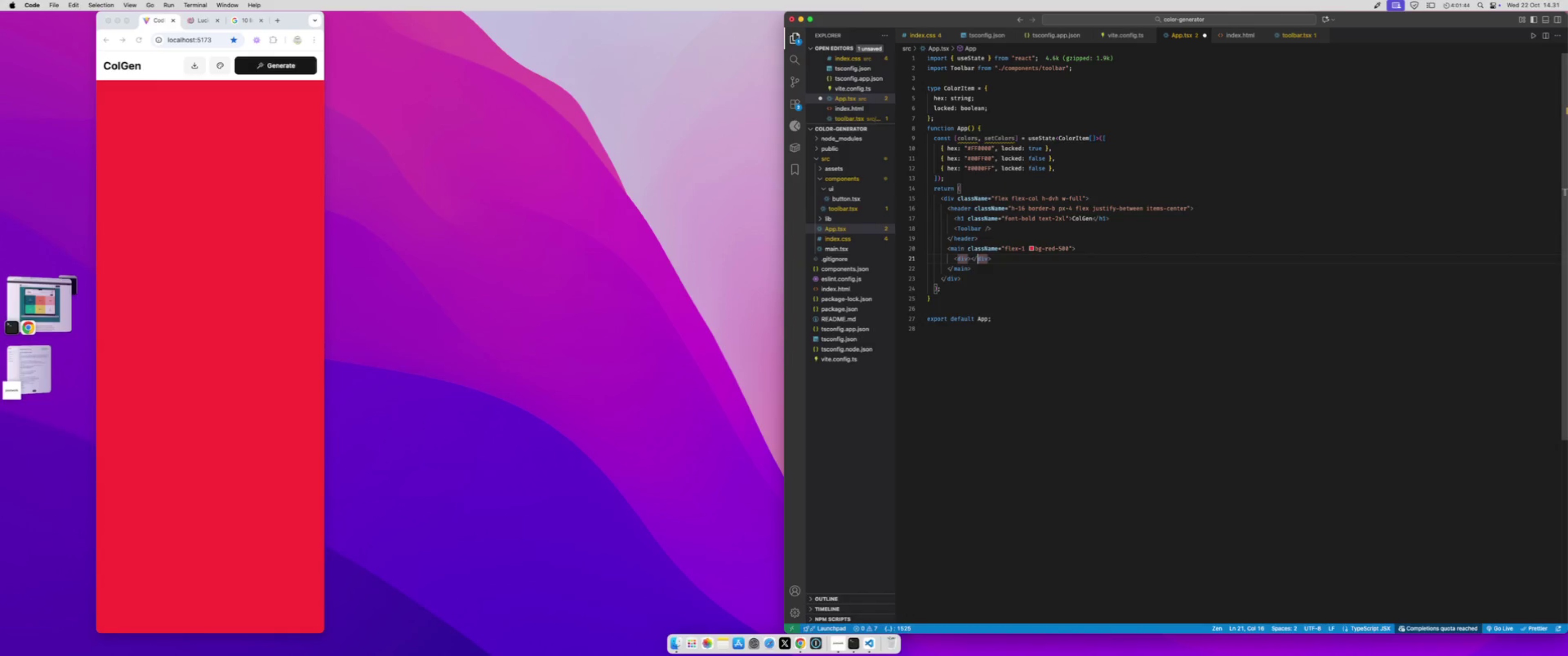 
key(ArrowRight)
 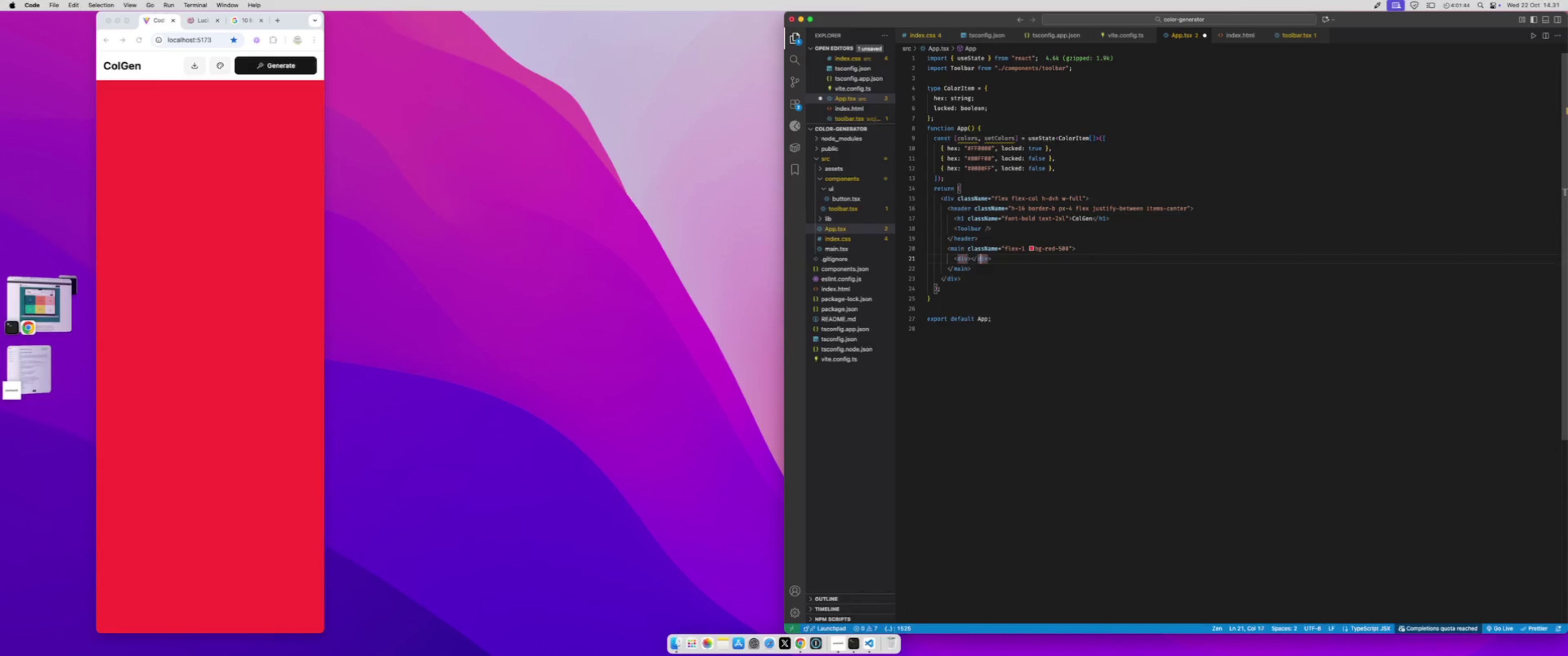 
key(ArrowRight)
 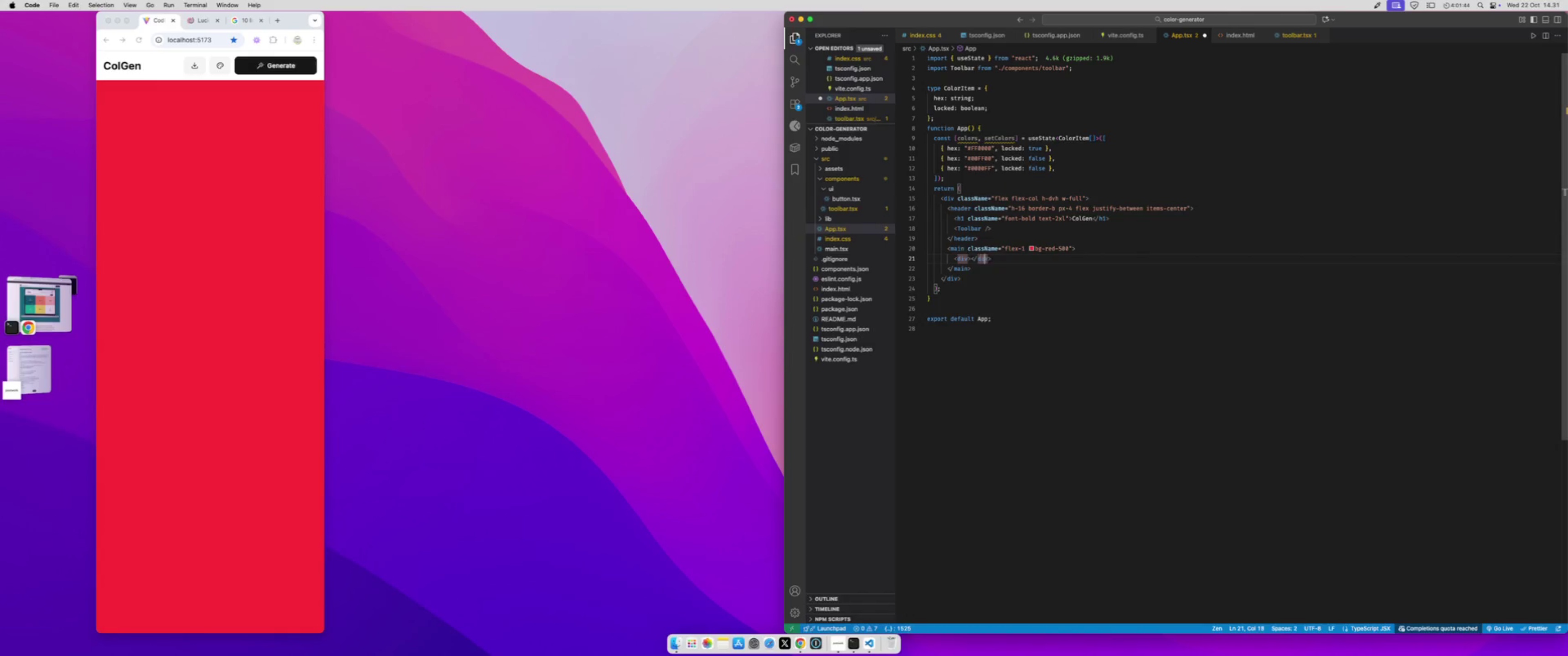 
key(ArrowRight)
 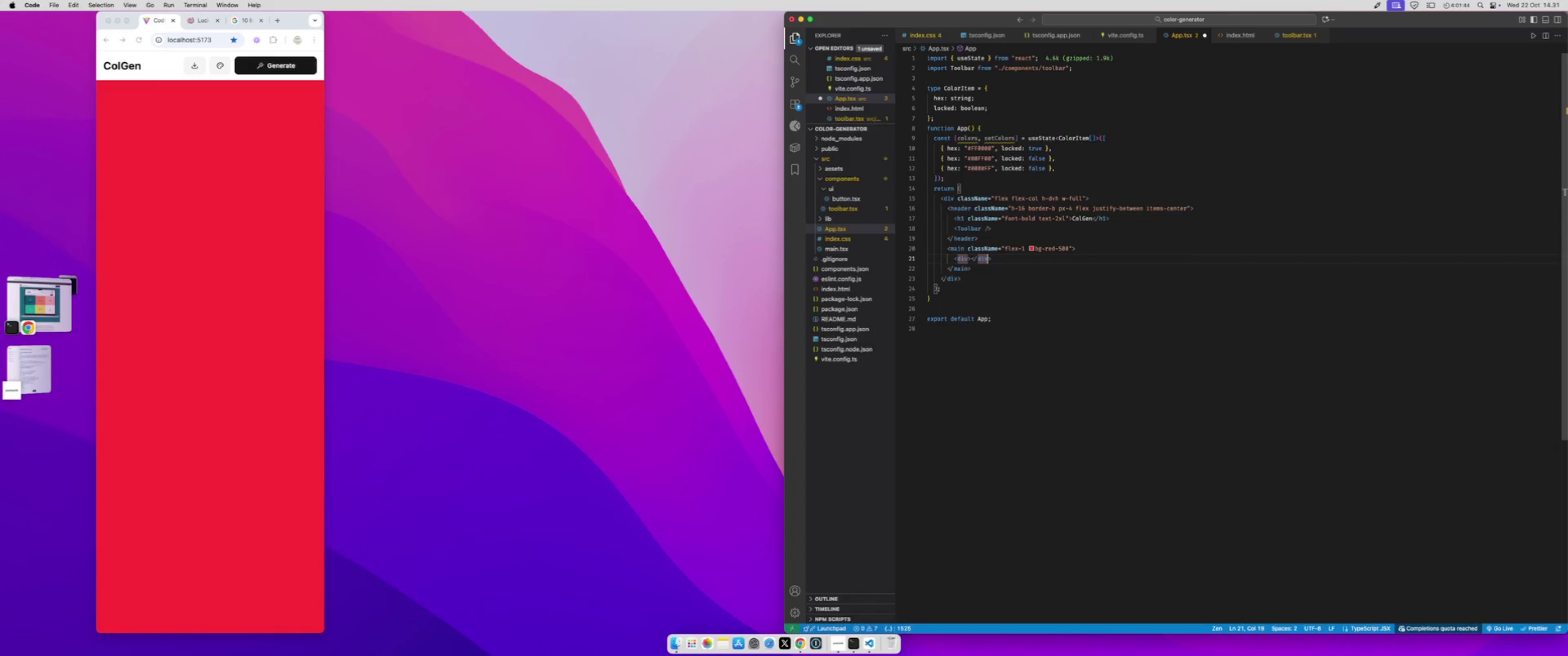 
key(ArrowRight)
 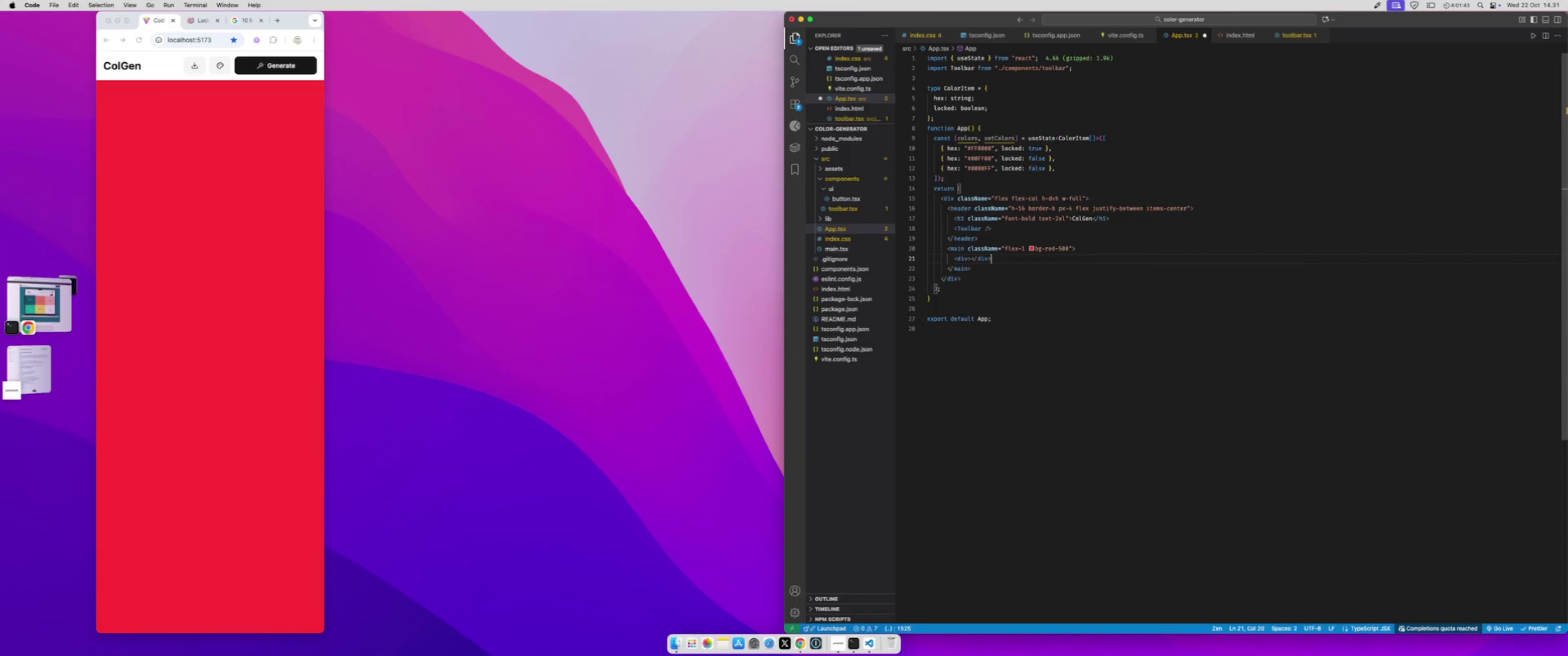 
key(Enter)
 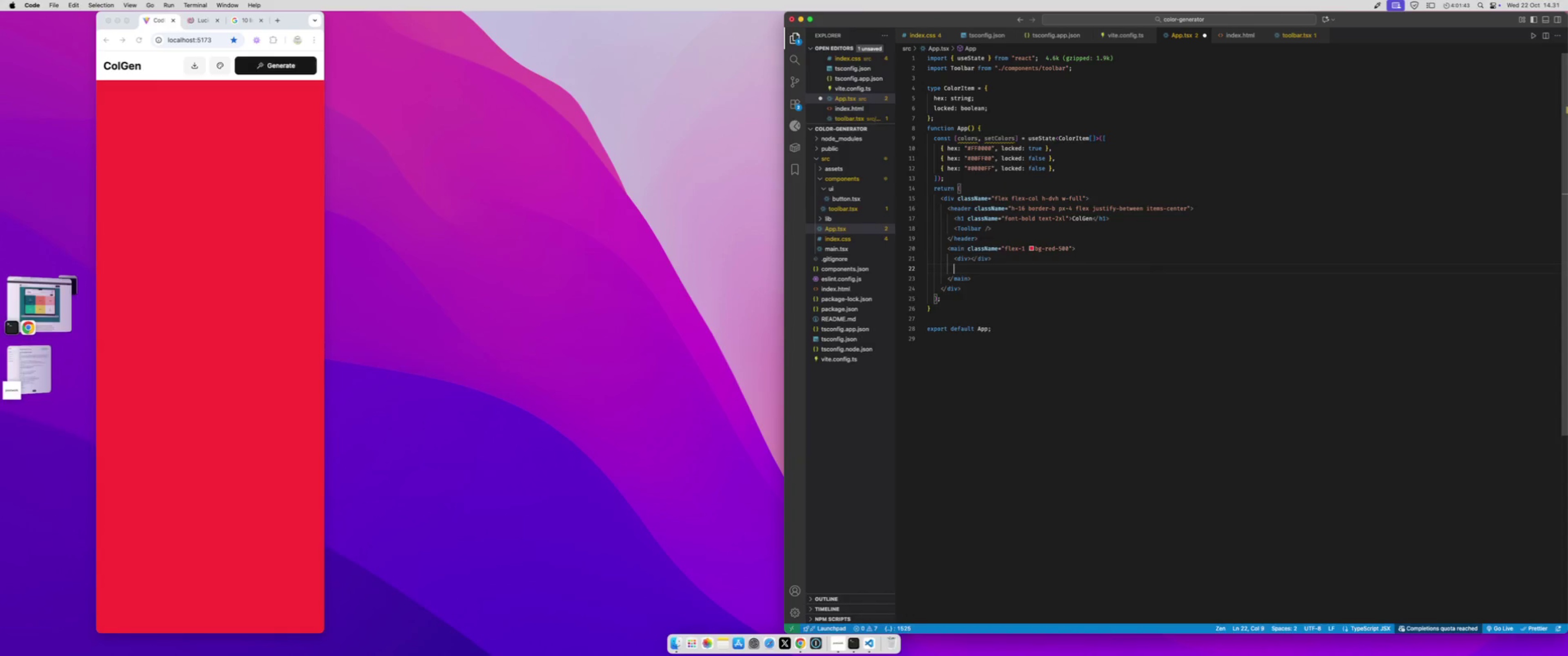 
type(<but)
key(Backspace)
key(Backspace)
key(Backspace)
type(Butt)
 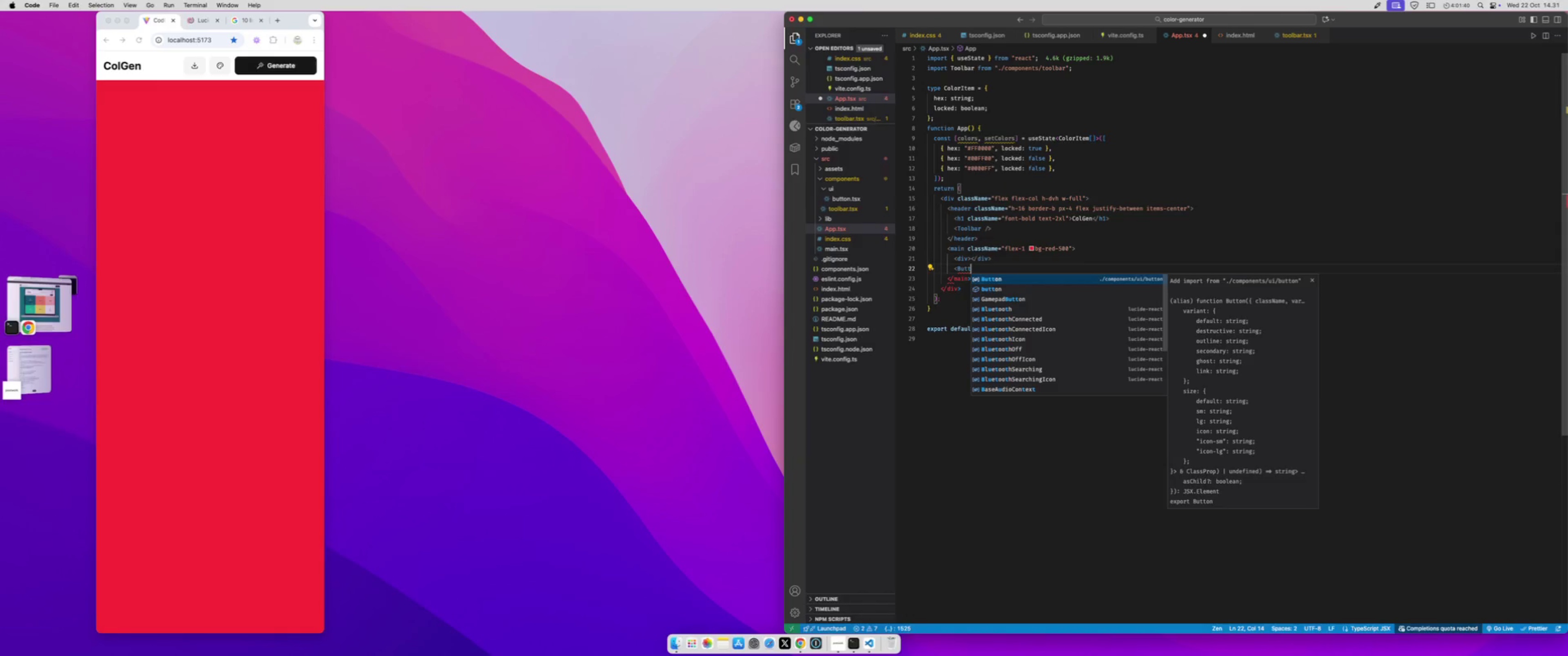 
key(Enter)
 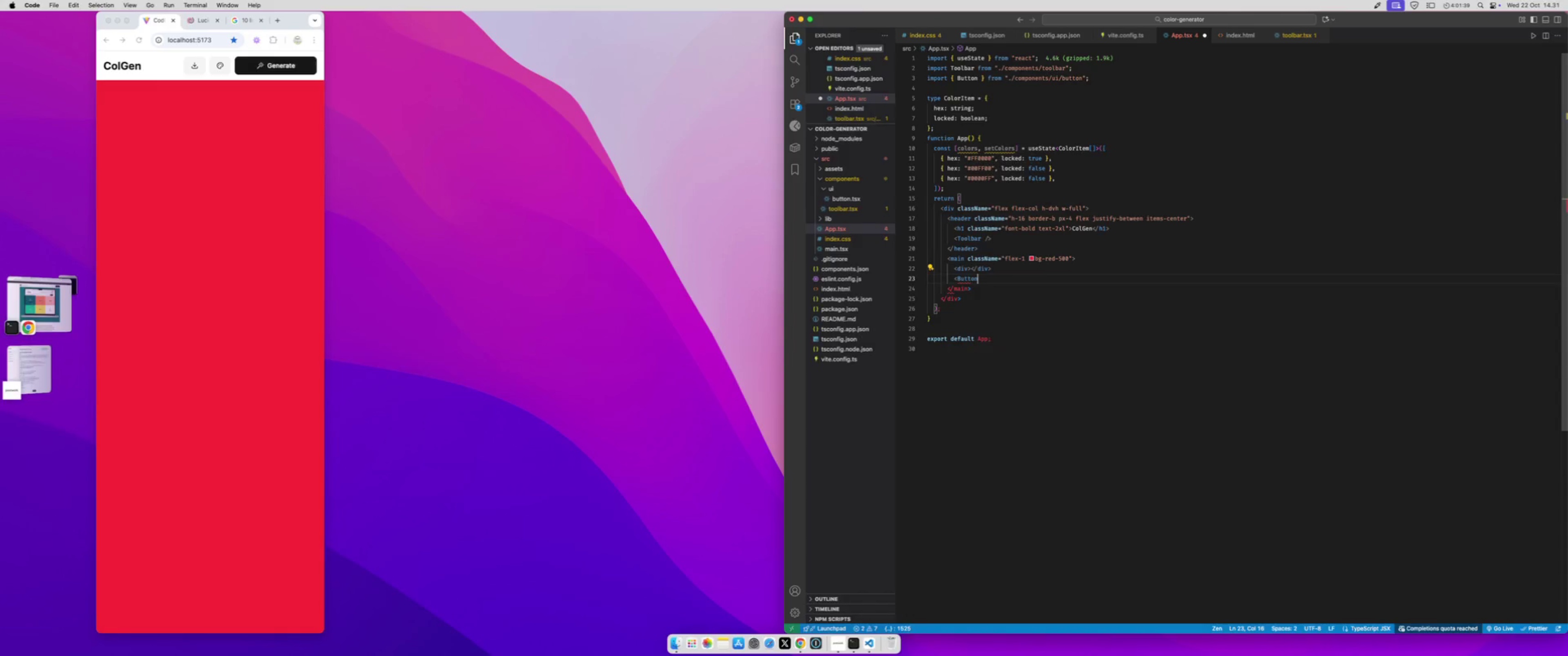 
key(Shift+Period)
 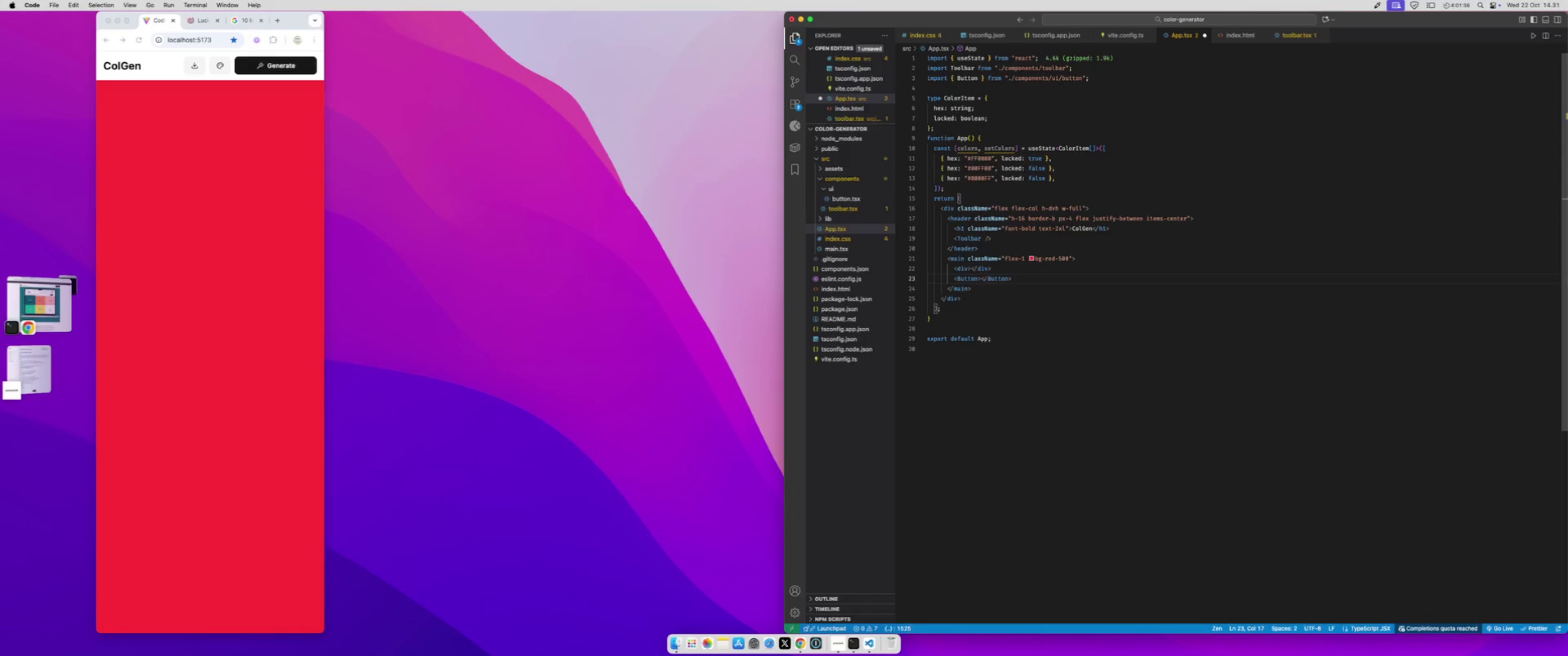 
type(<Plus)
 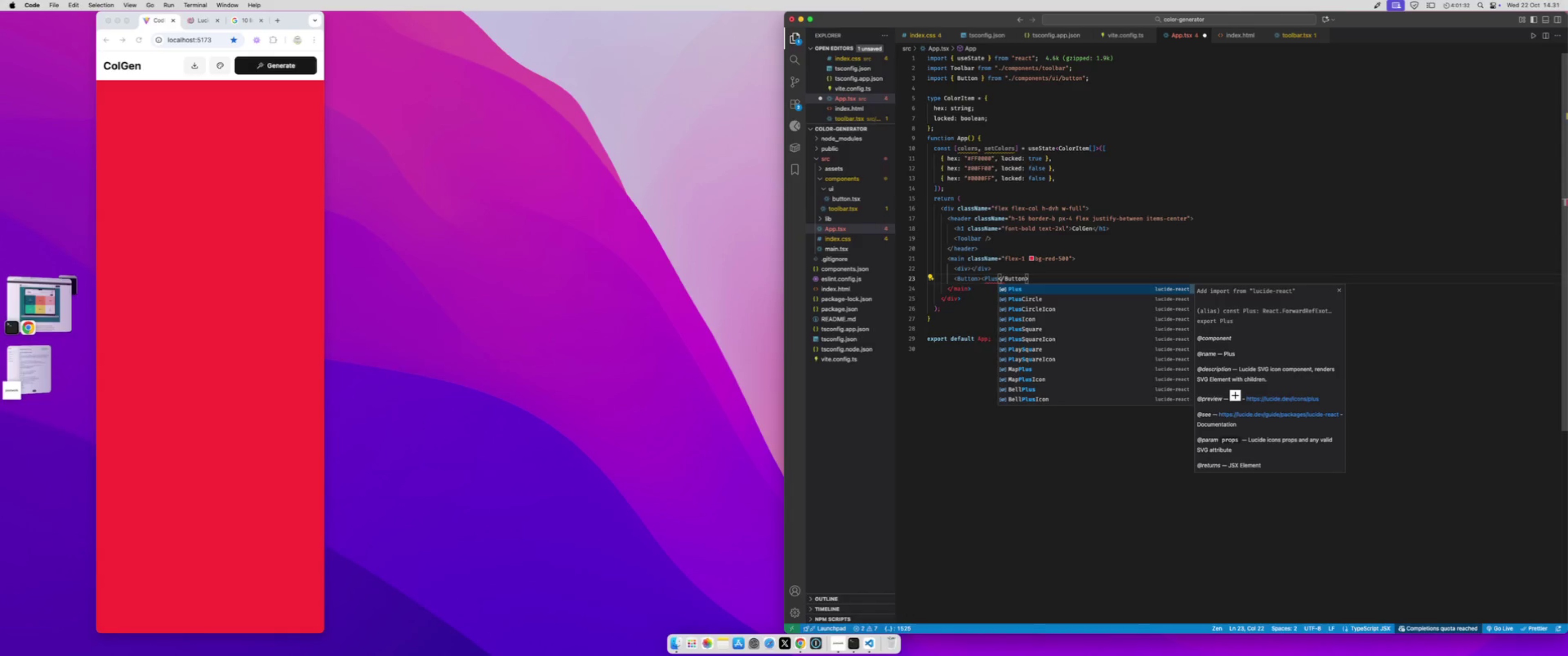 
key(Enter)
 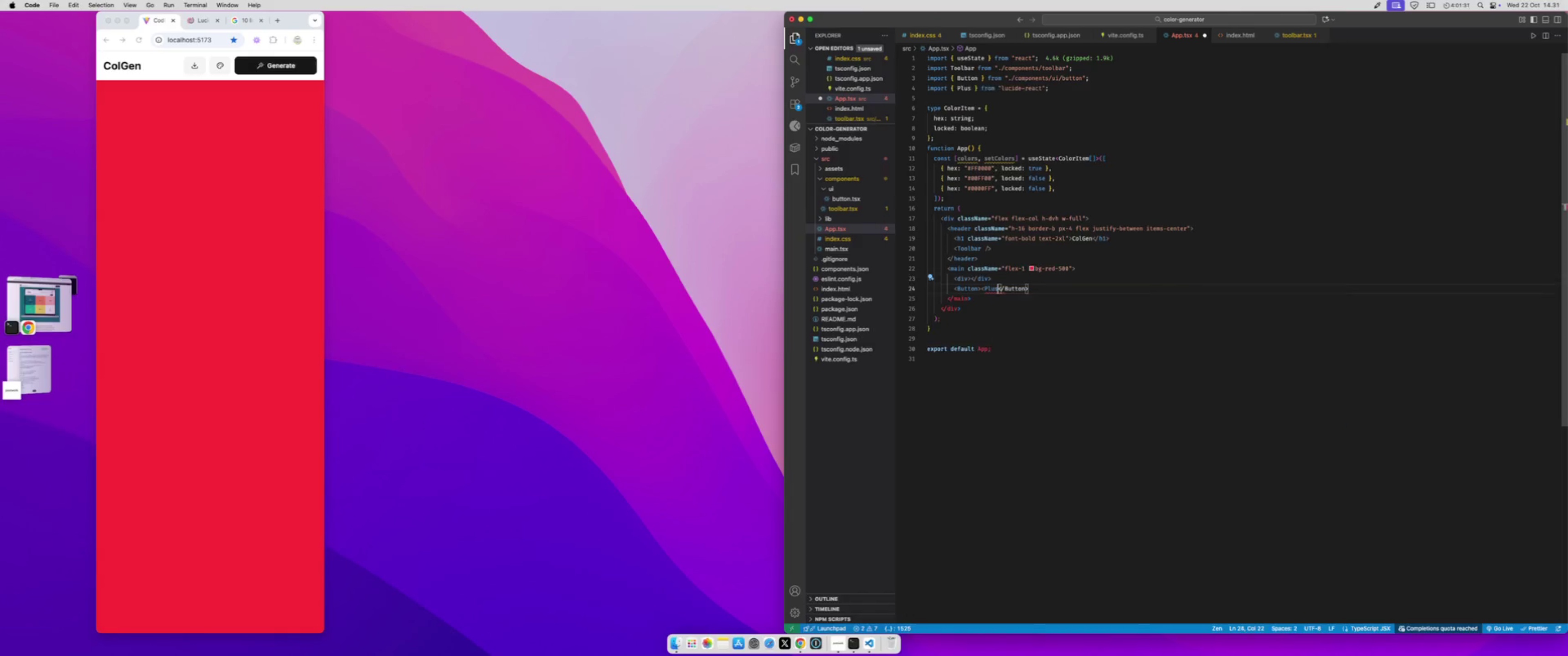 
key(Space)
 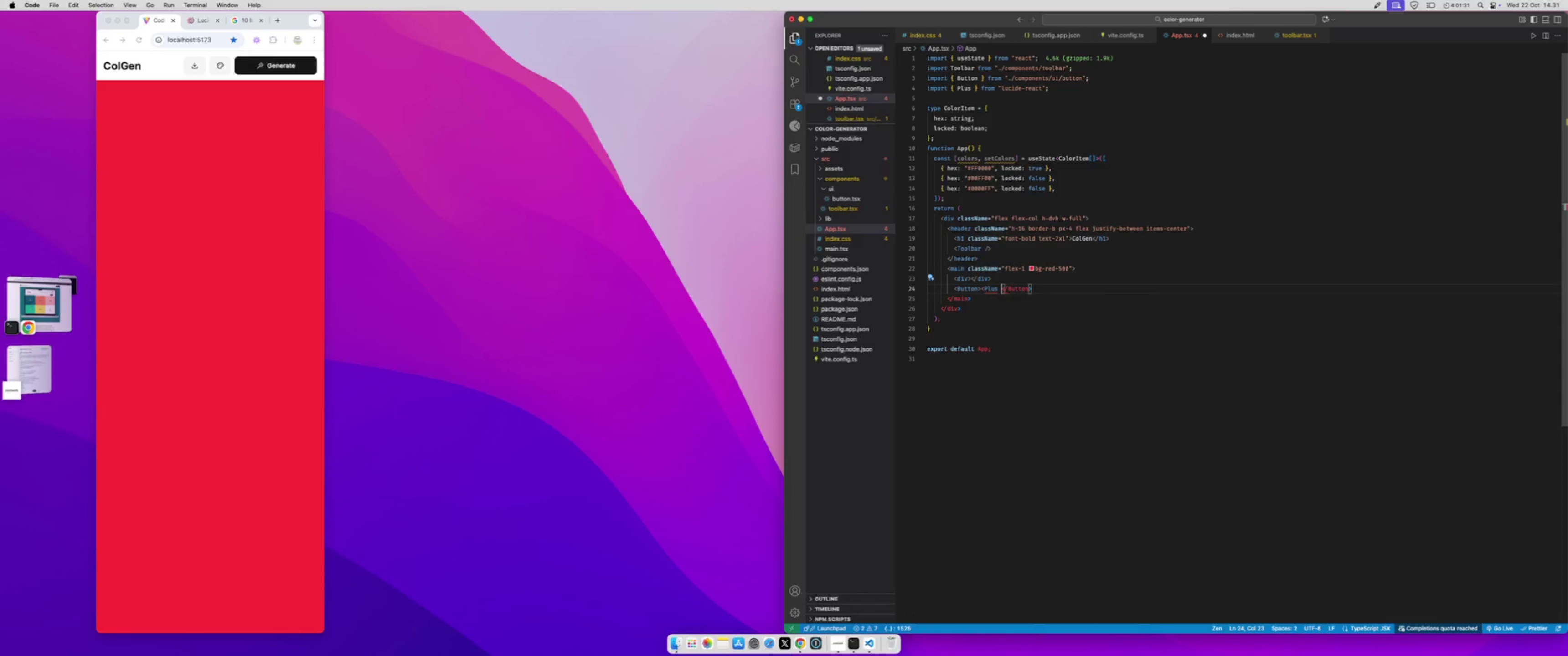 
key(Slash)
 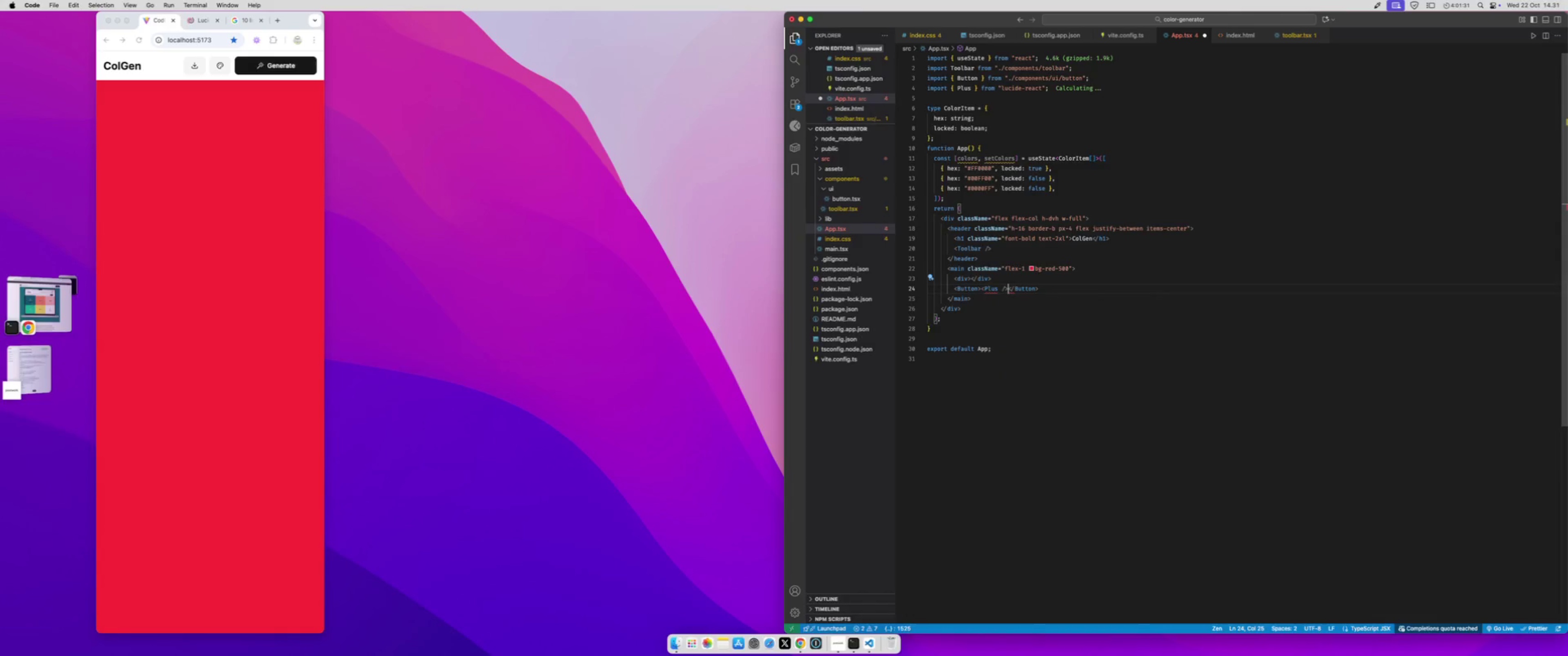 
key(Meta+S)
 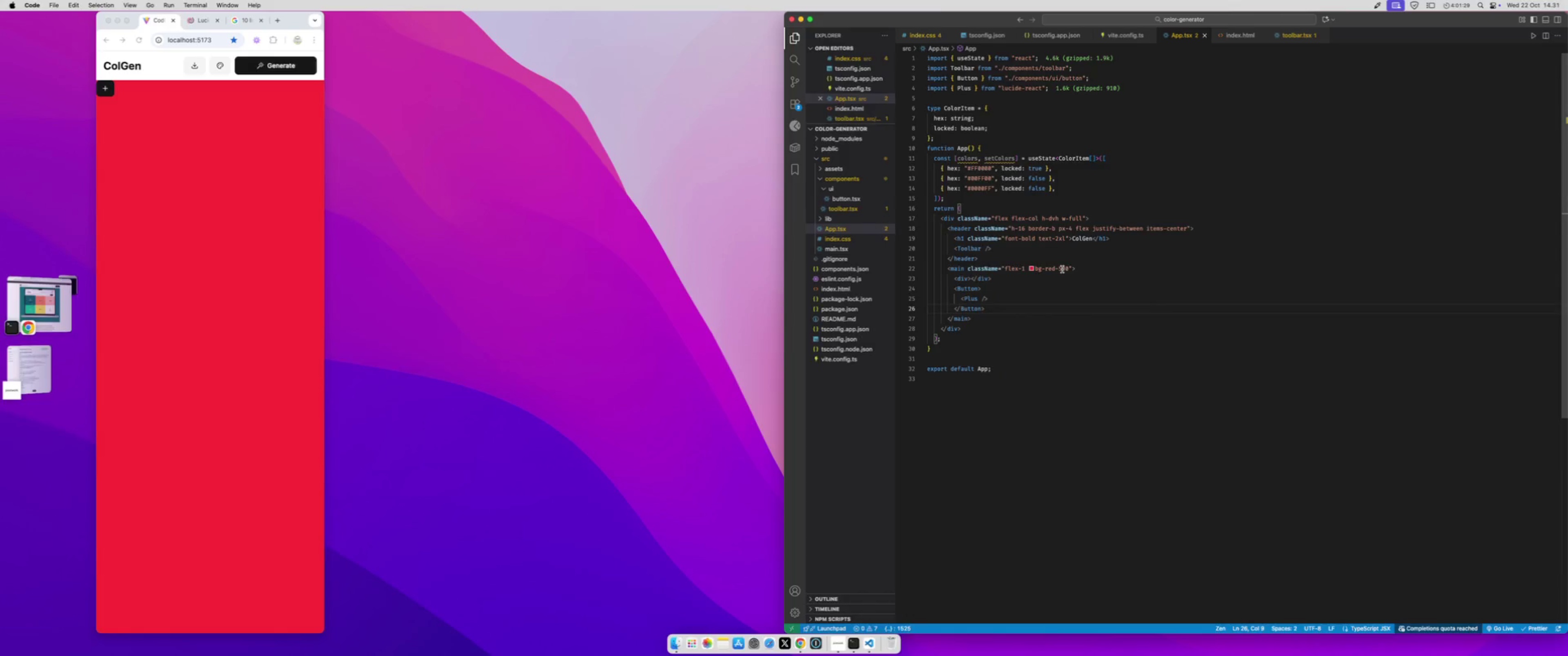 
left_click([1069, 266])
 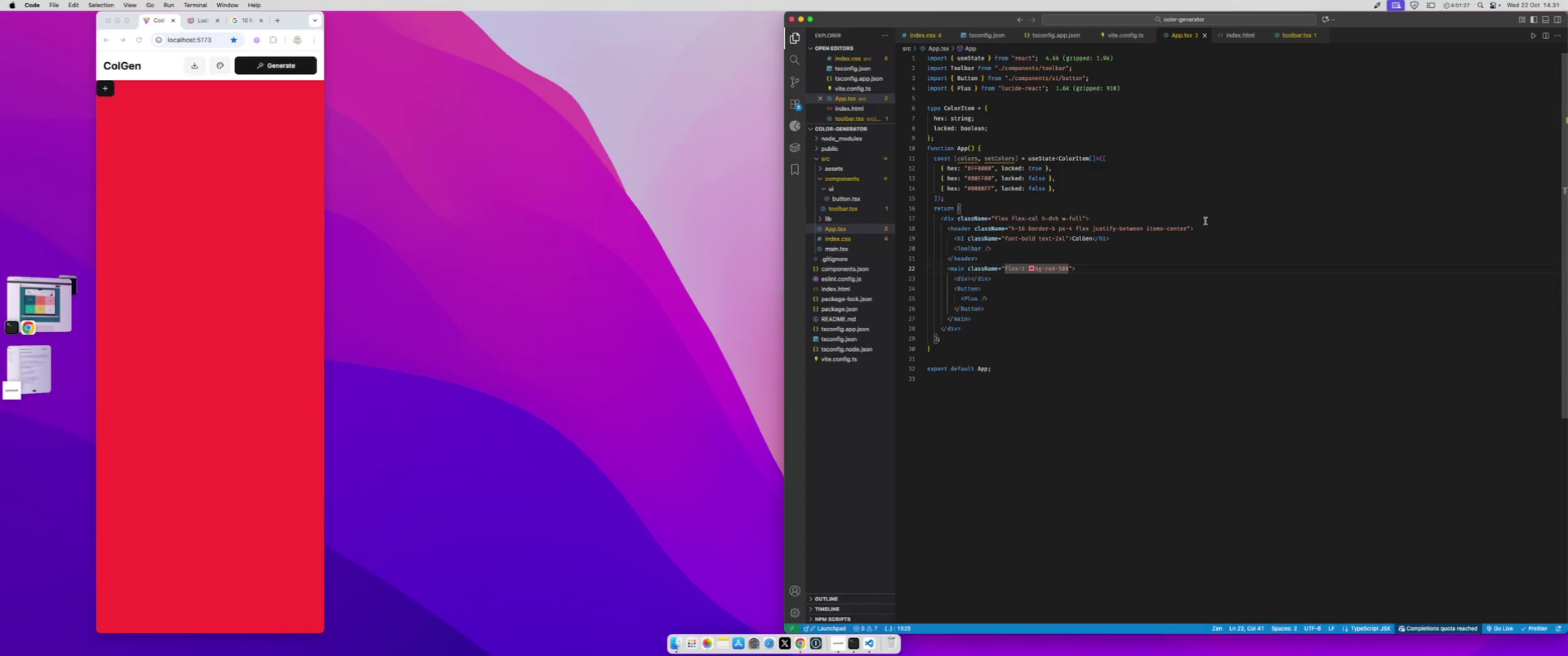 
type( flex flex-col)
 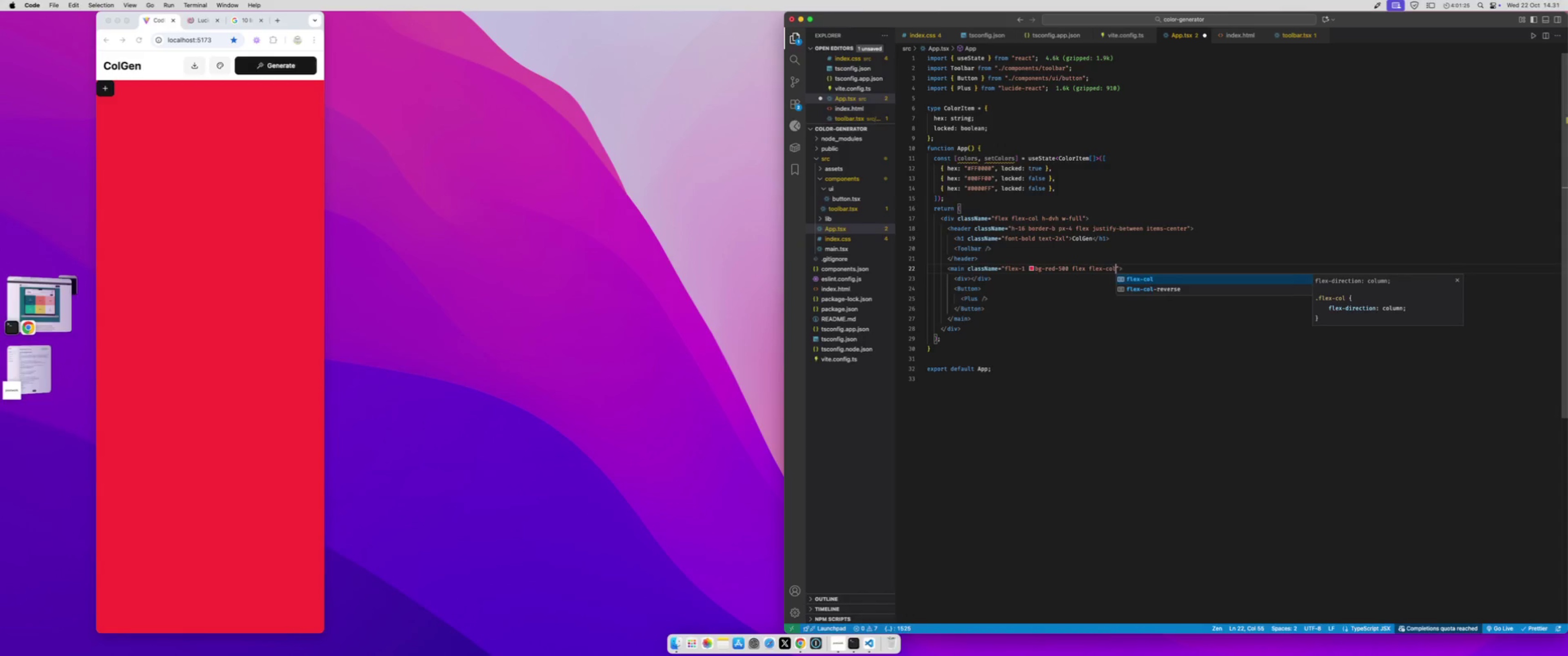 
key(Meta+S)
 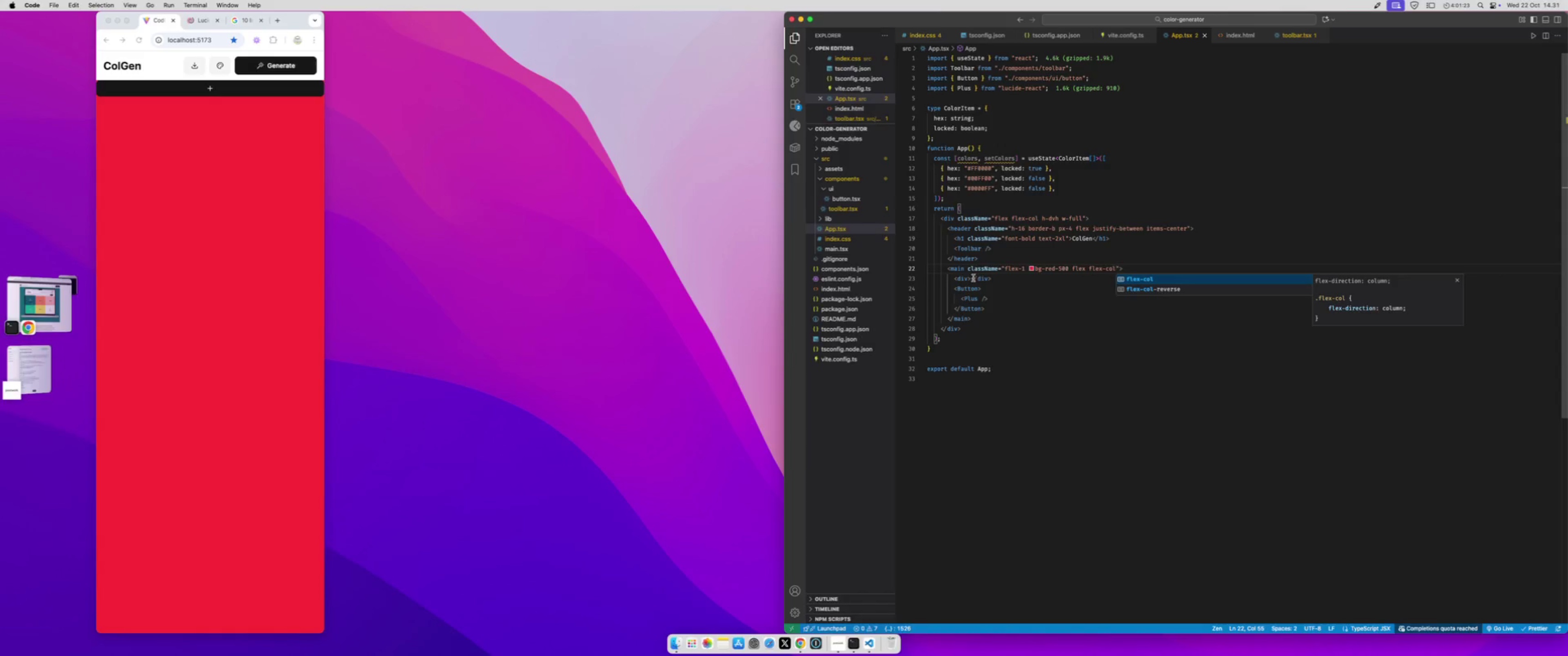 
left_click([968, 278])
 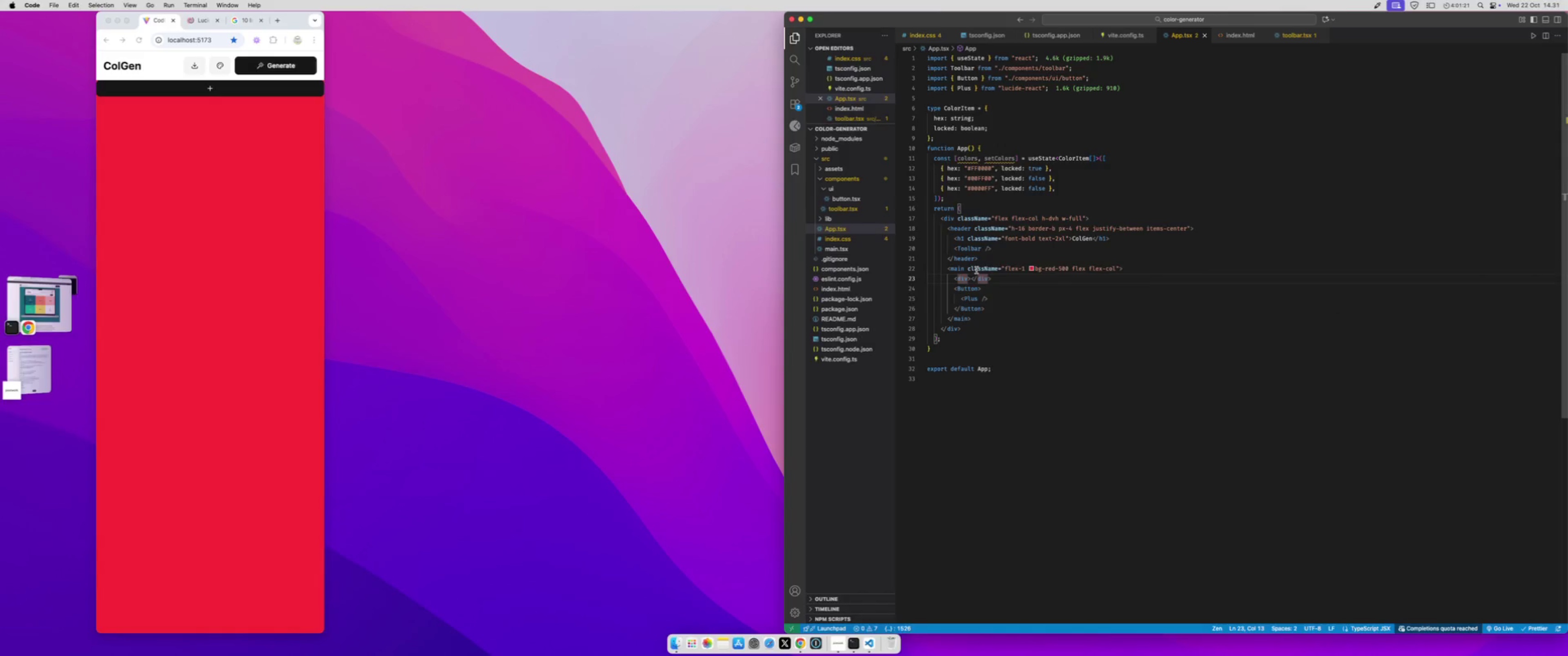 
type( clas)
 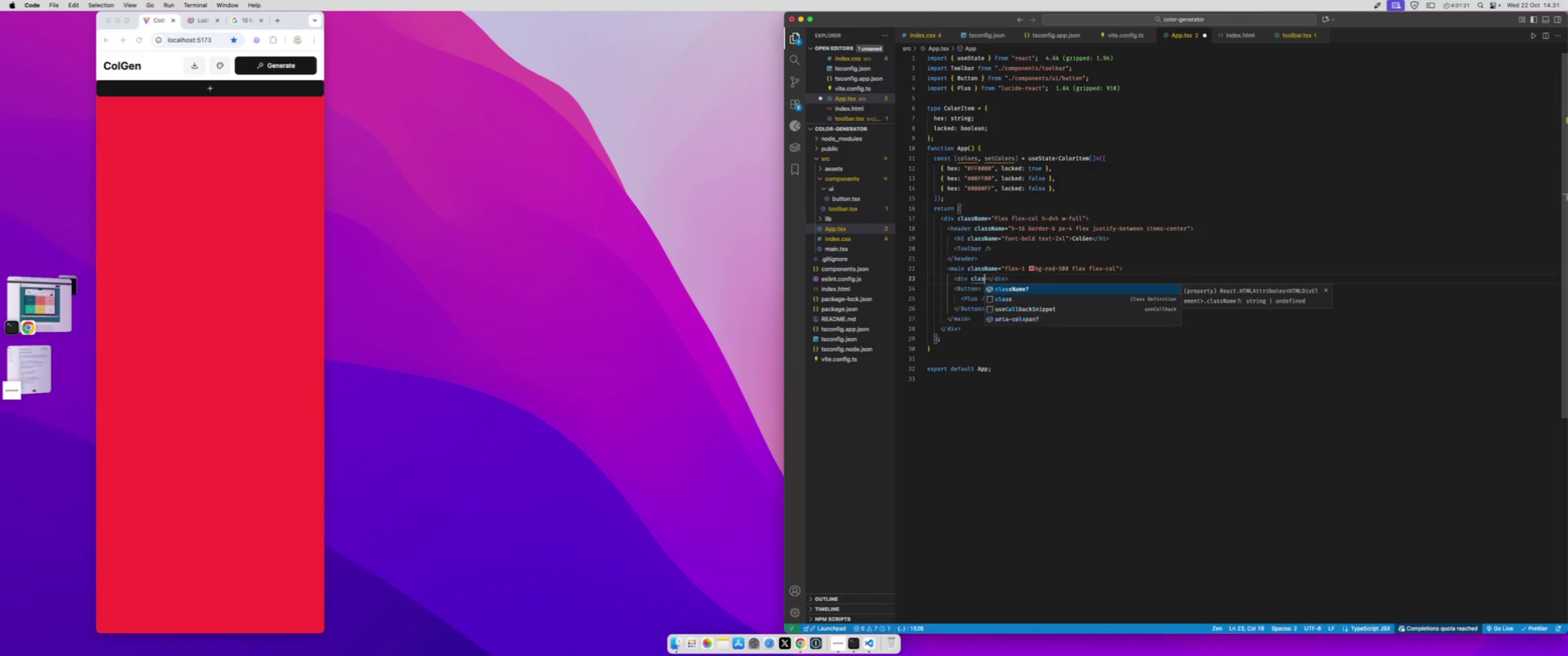 
key(Enter)
 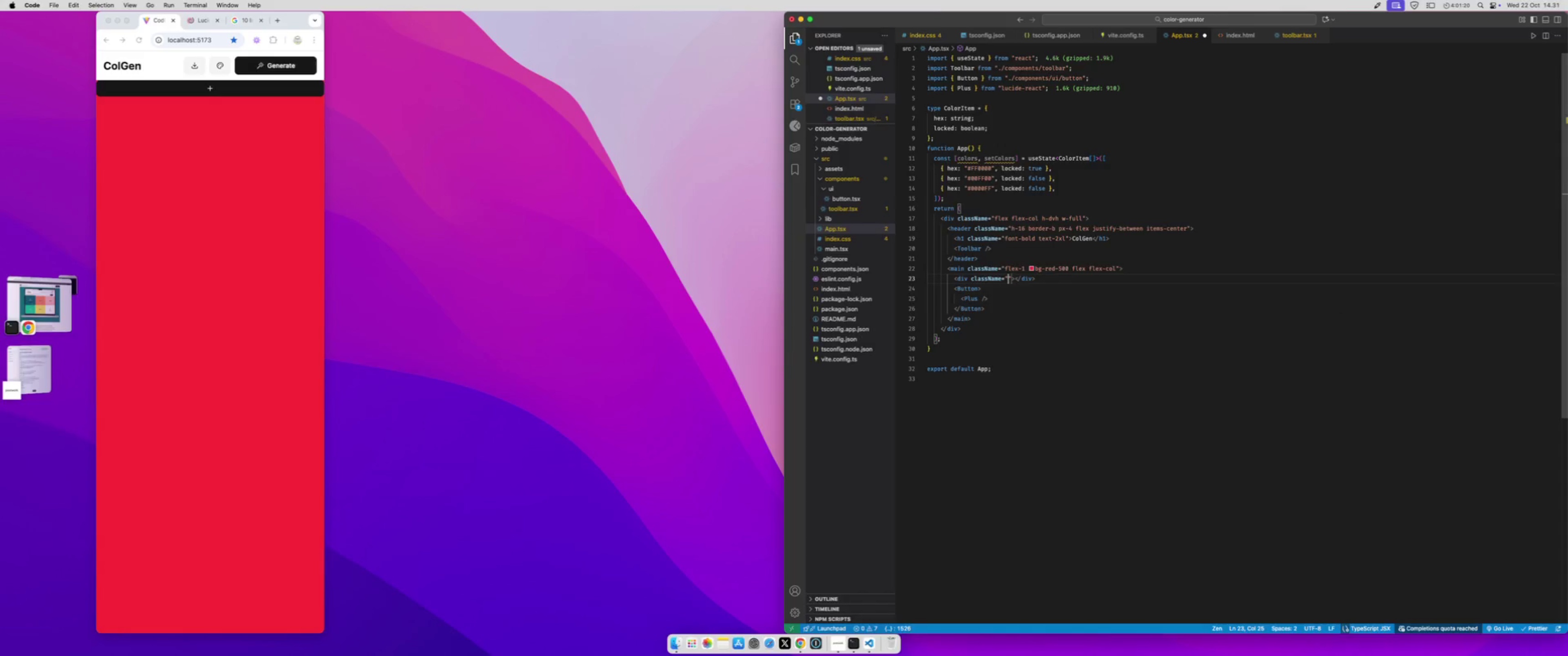 
type(flex-1 flex flex-col)
 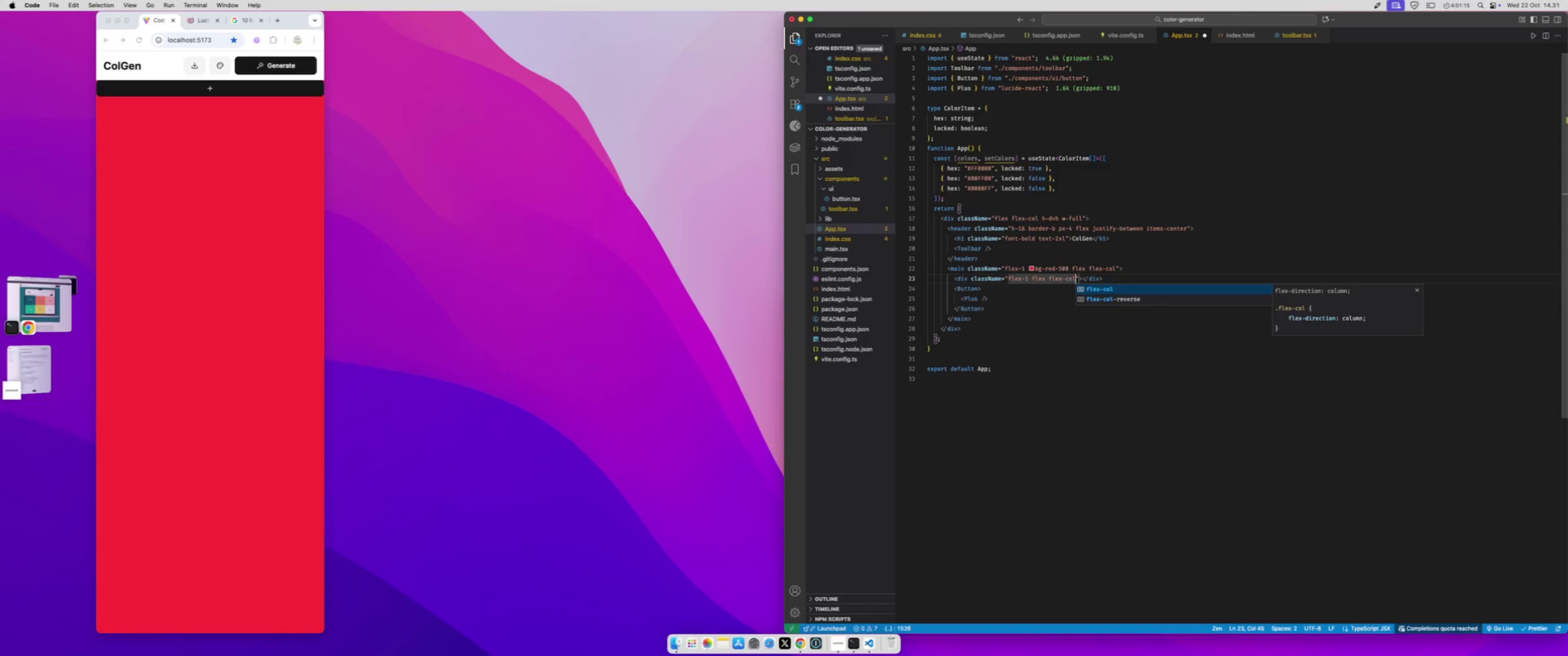 
key(Meta+S)
 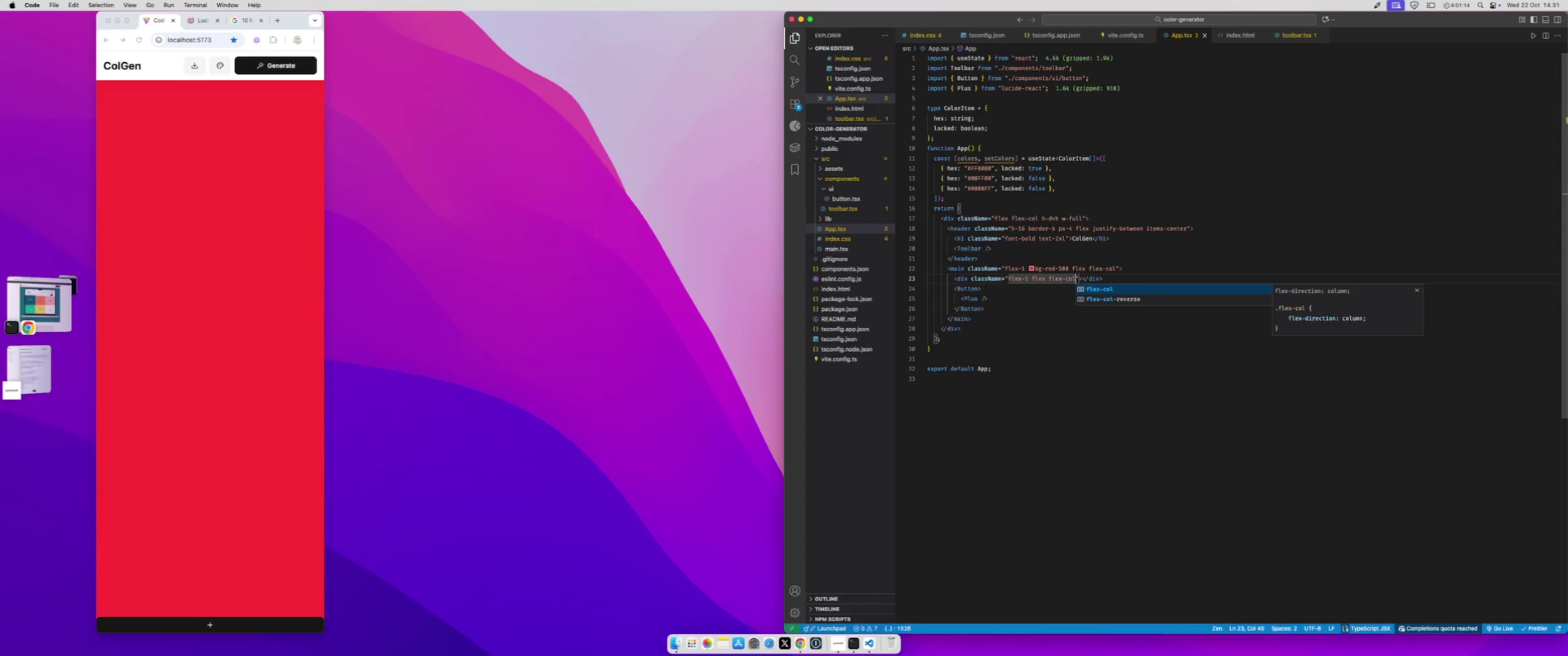 
key(ArrowRight)
 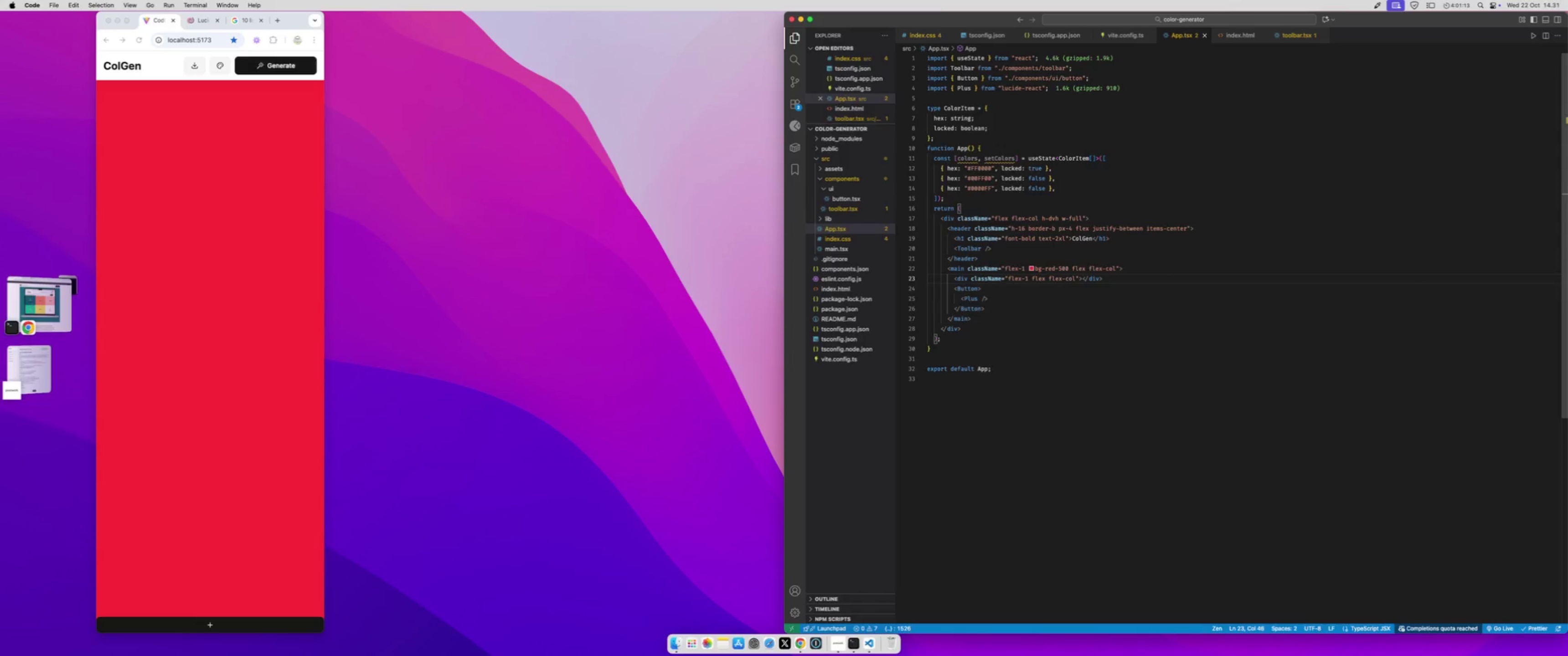 
key(ArrowRight)
 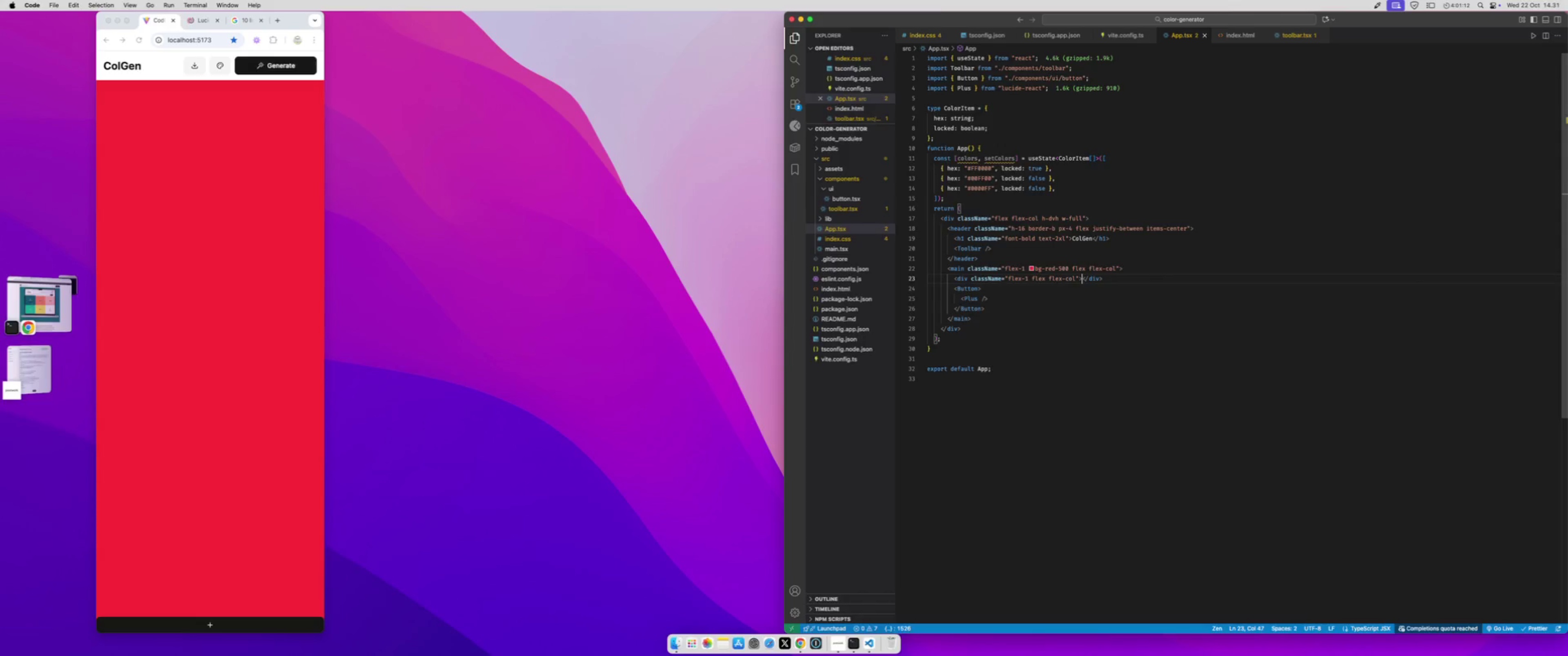 
key(Enter)
 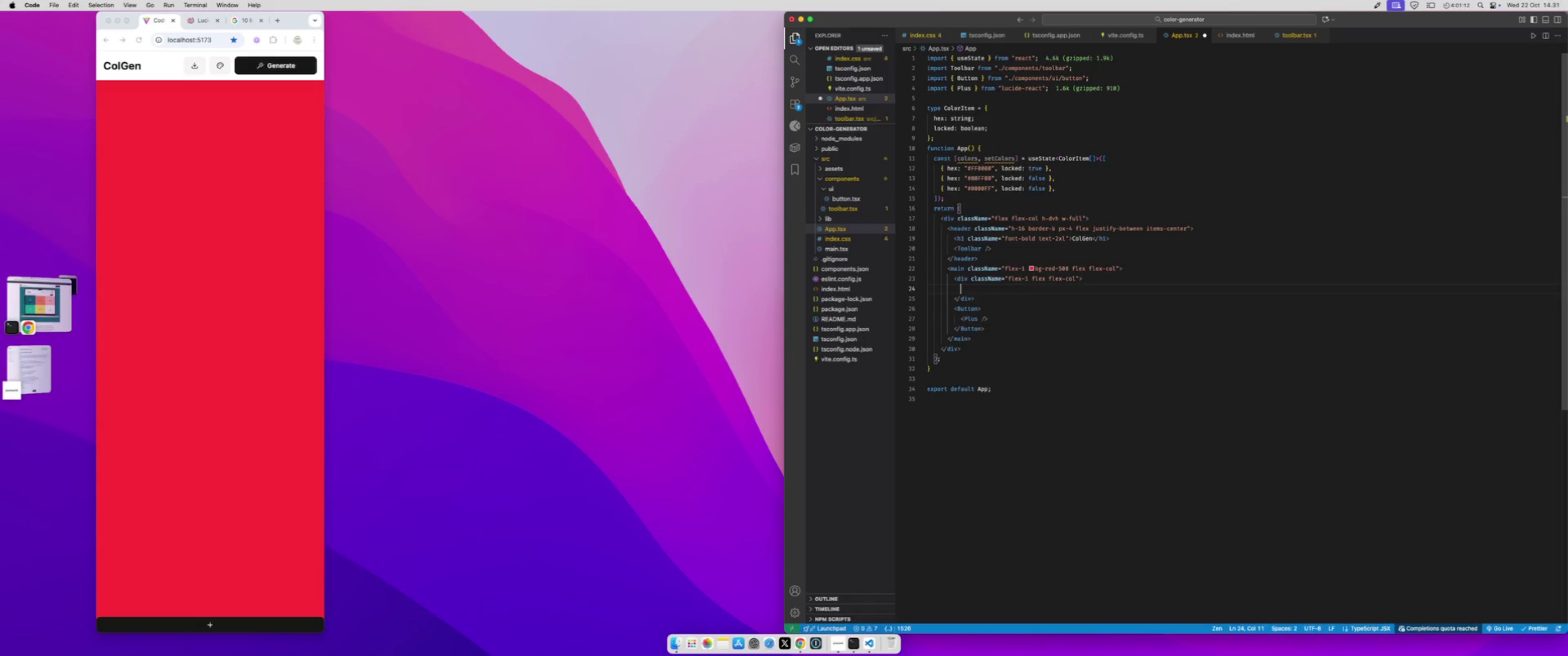 
key(Meta+CommandLeft)
 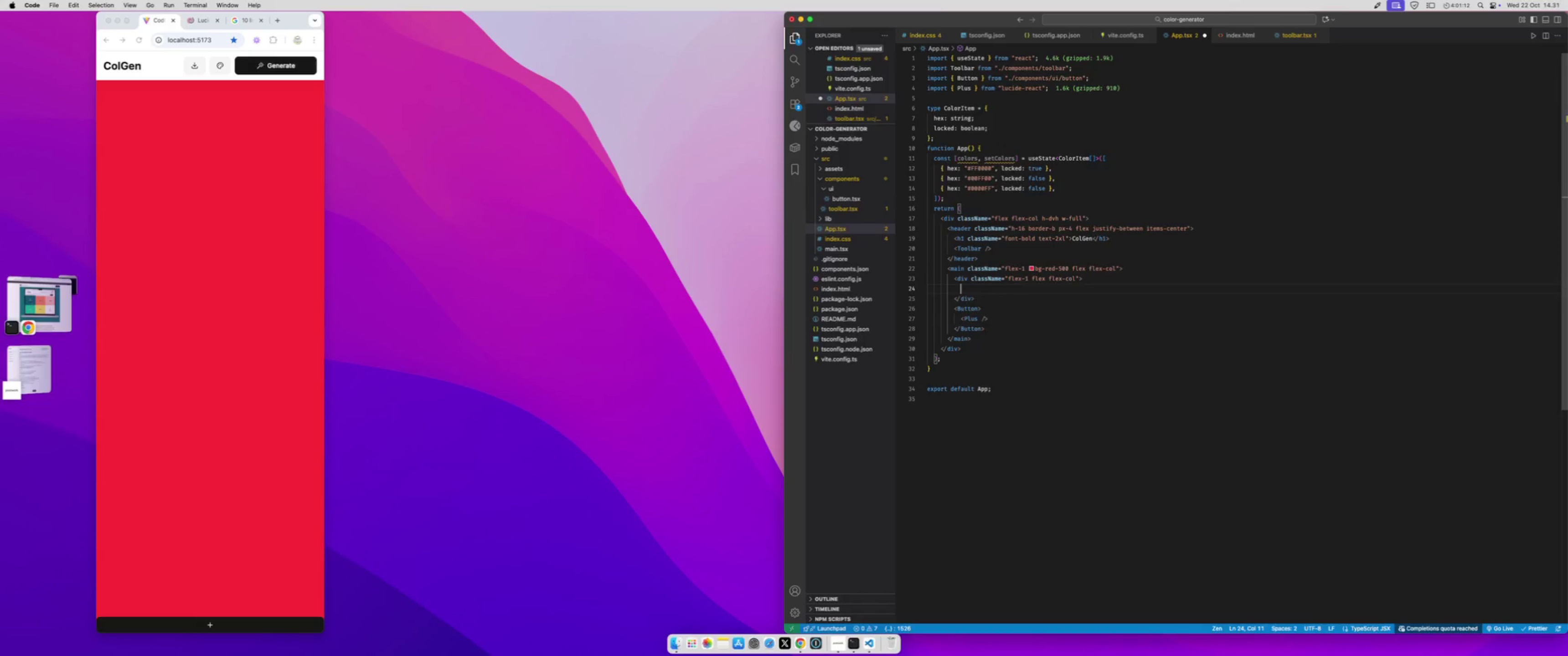 
key(Meta+V)
 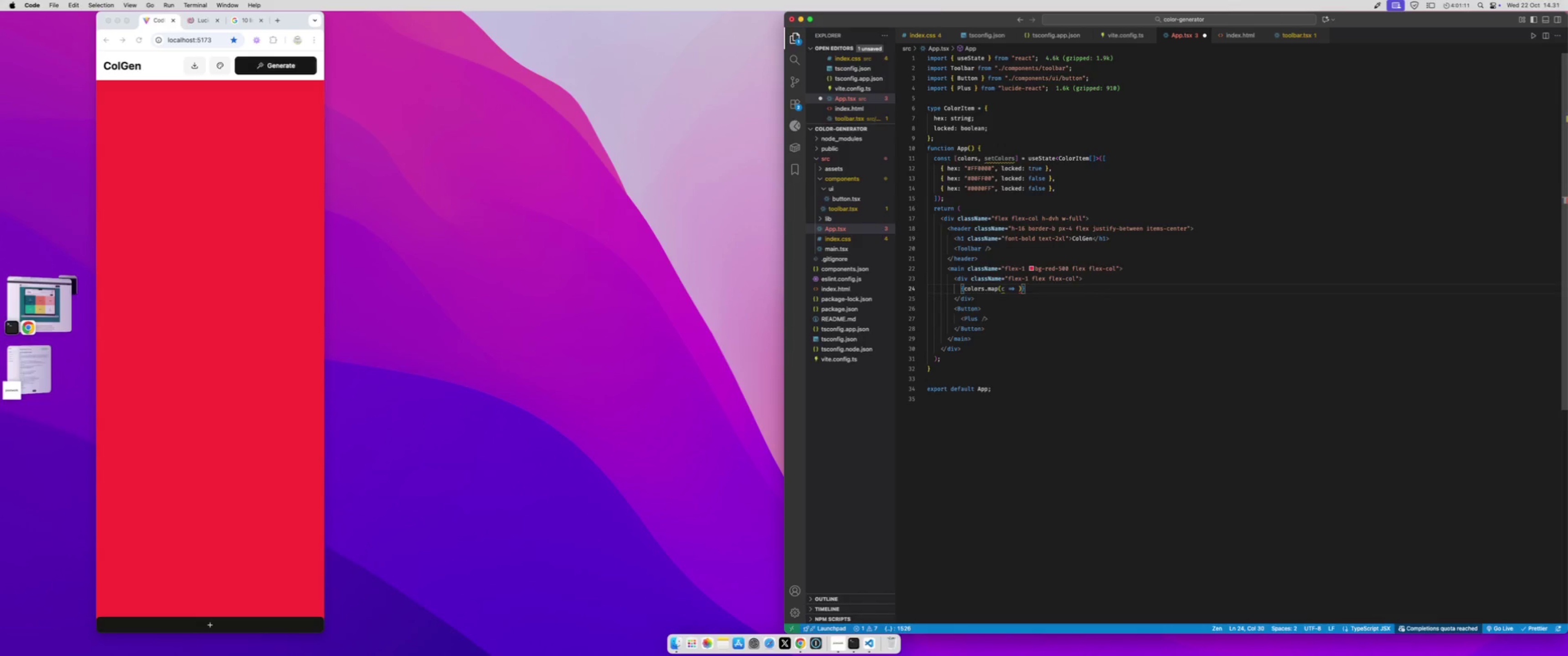 
key(ArrowLeft)
 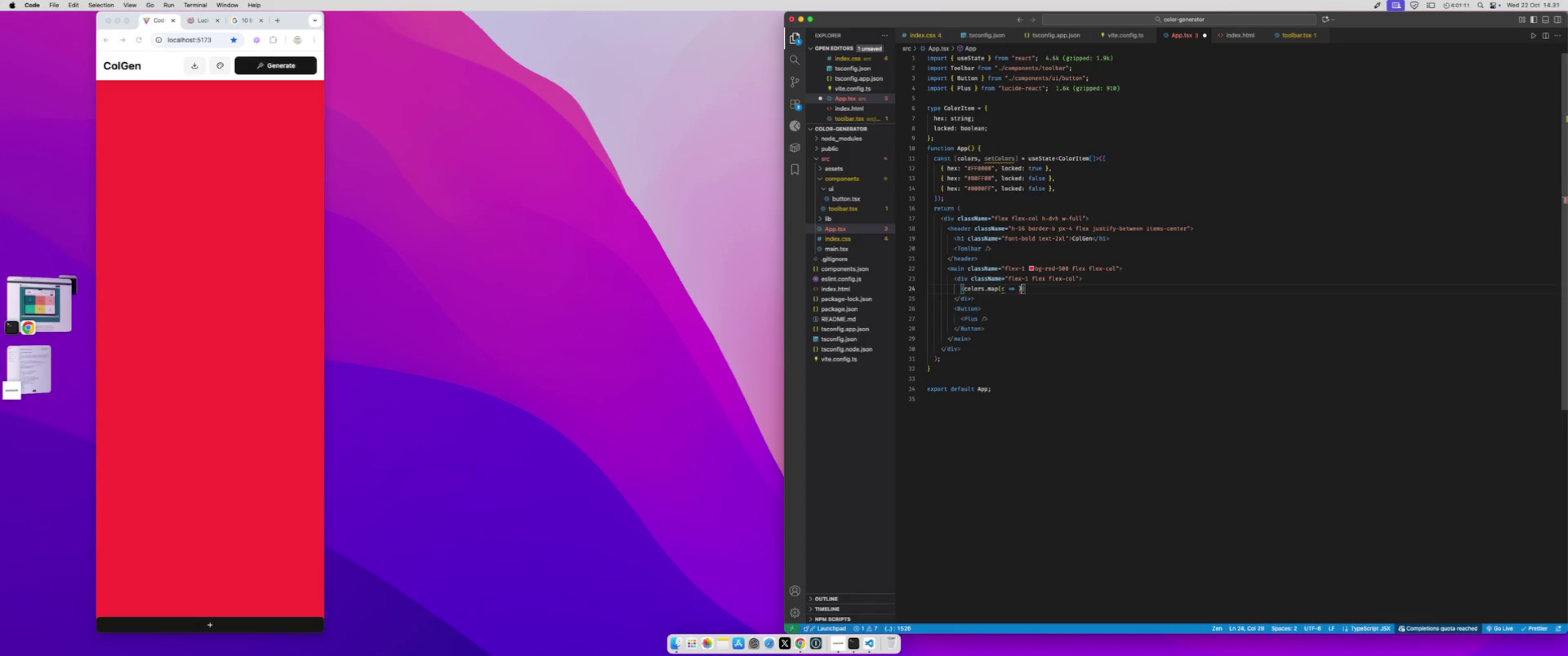 
key(ArrowLeft)
 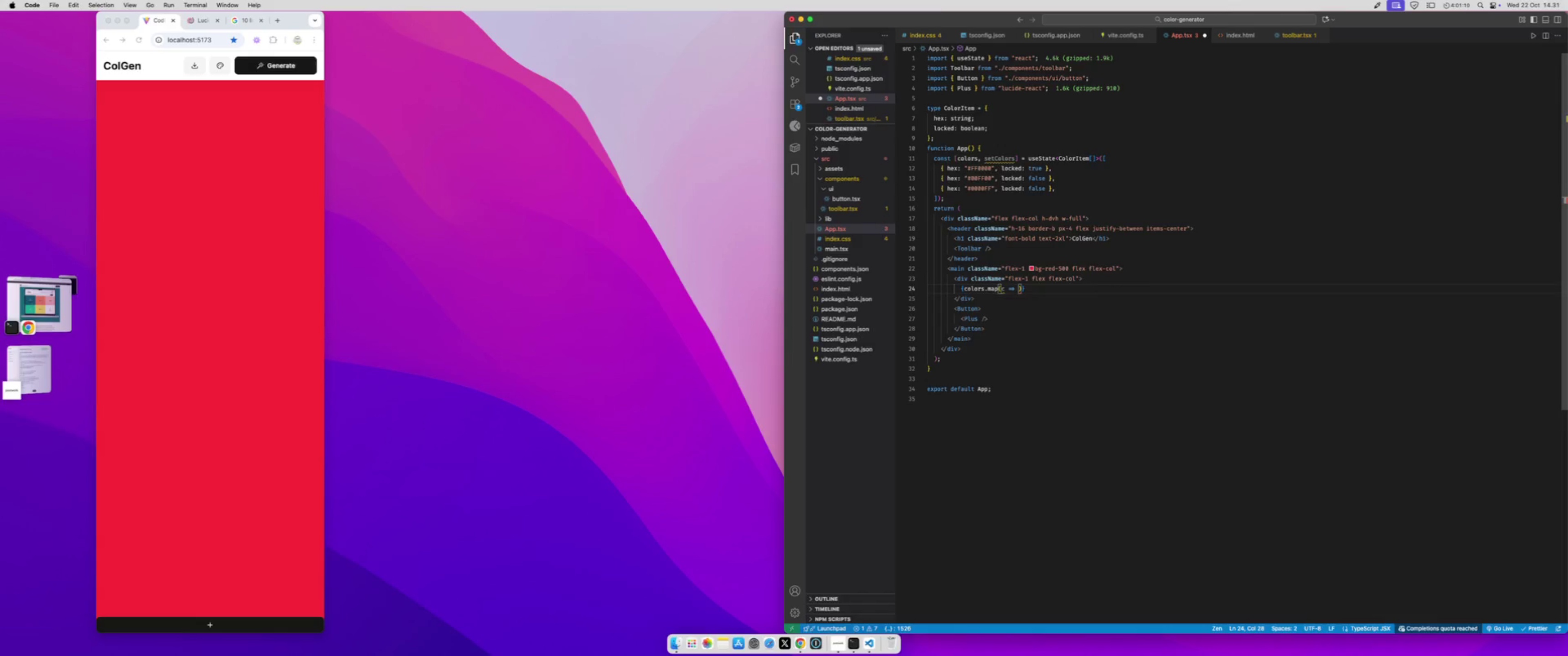 
type(<div>)
 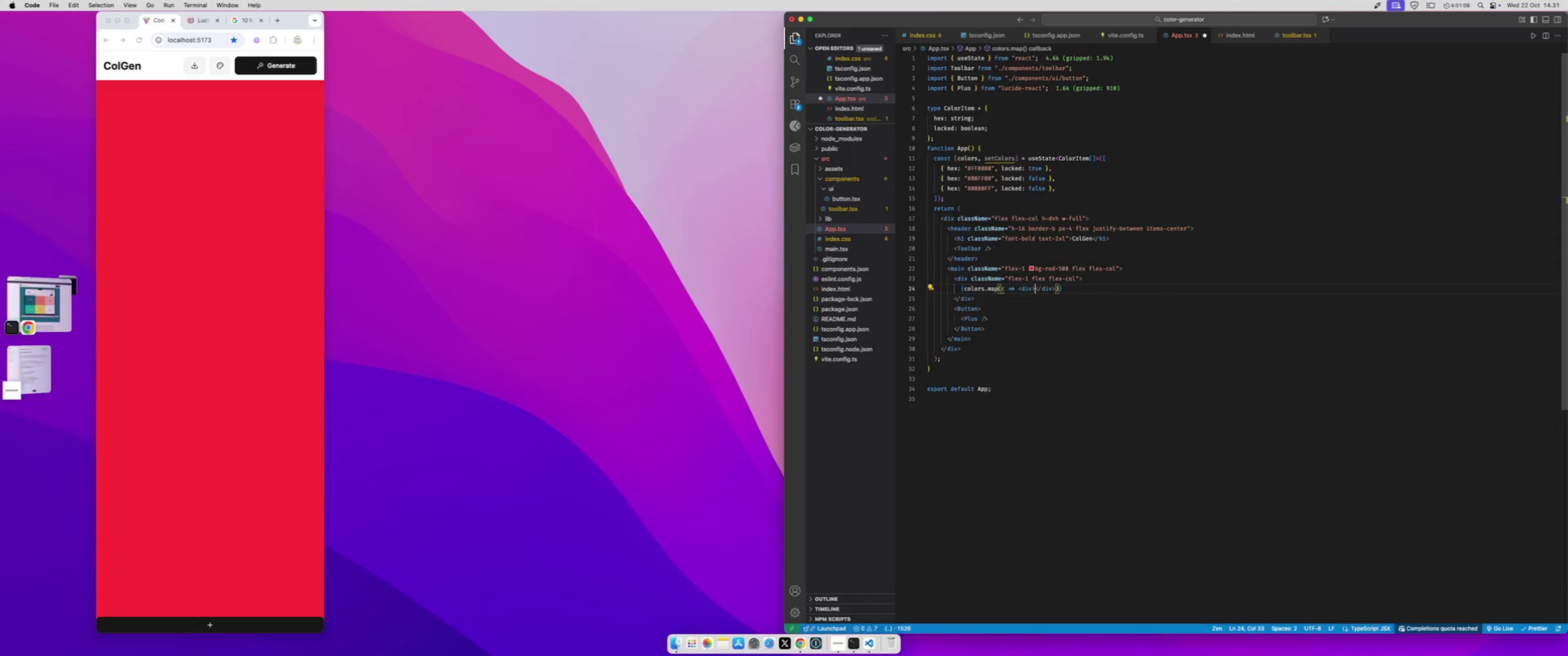 
key(ArrowLeft)
 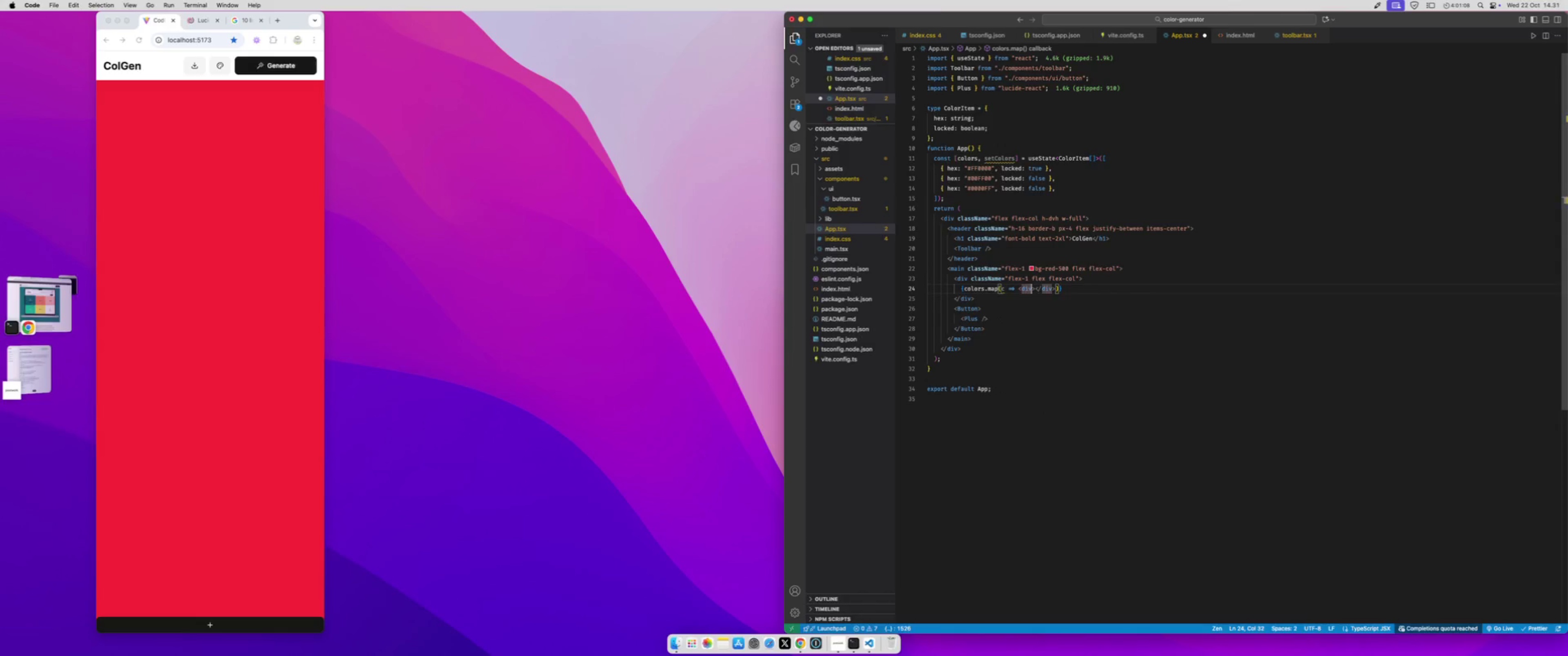 
key(ArrowLeft)
 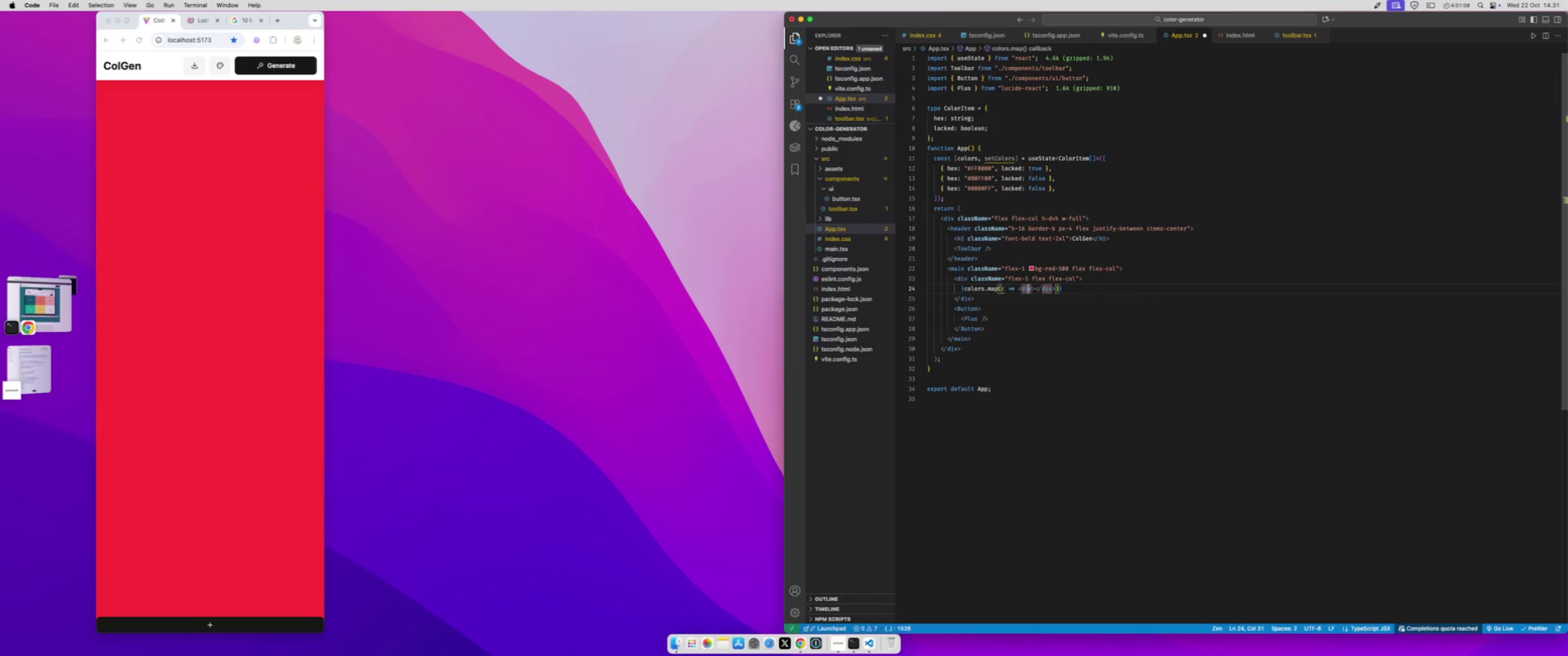 
key(ArrowRight)
 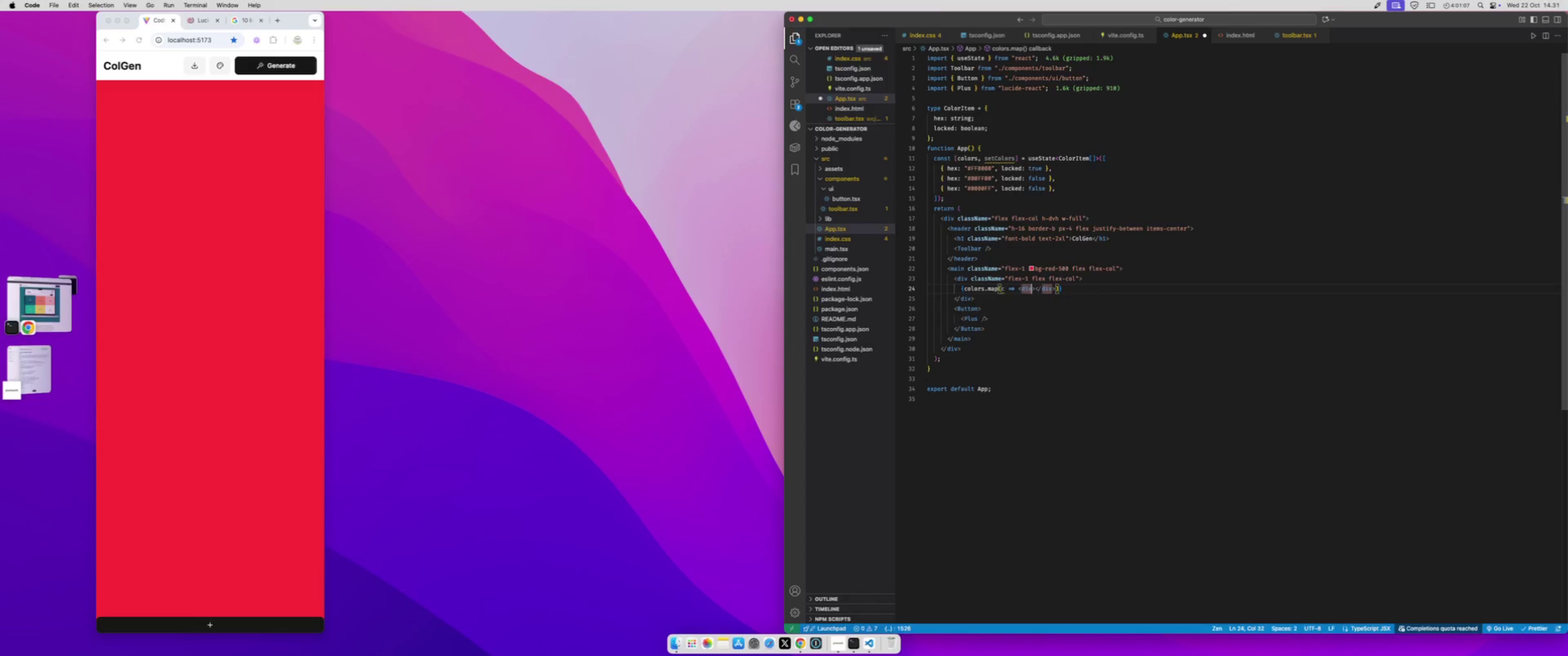 
type( key=)
 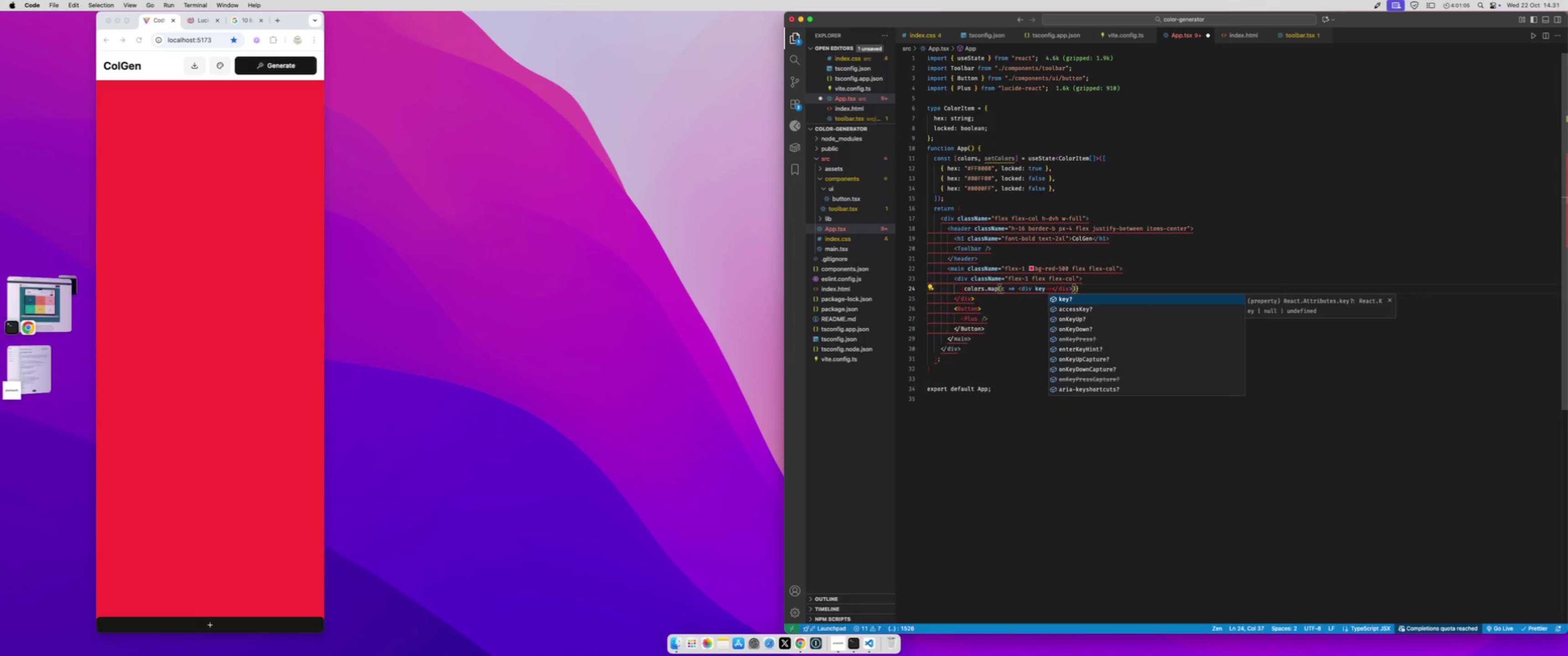 
key(Meta+Z)
 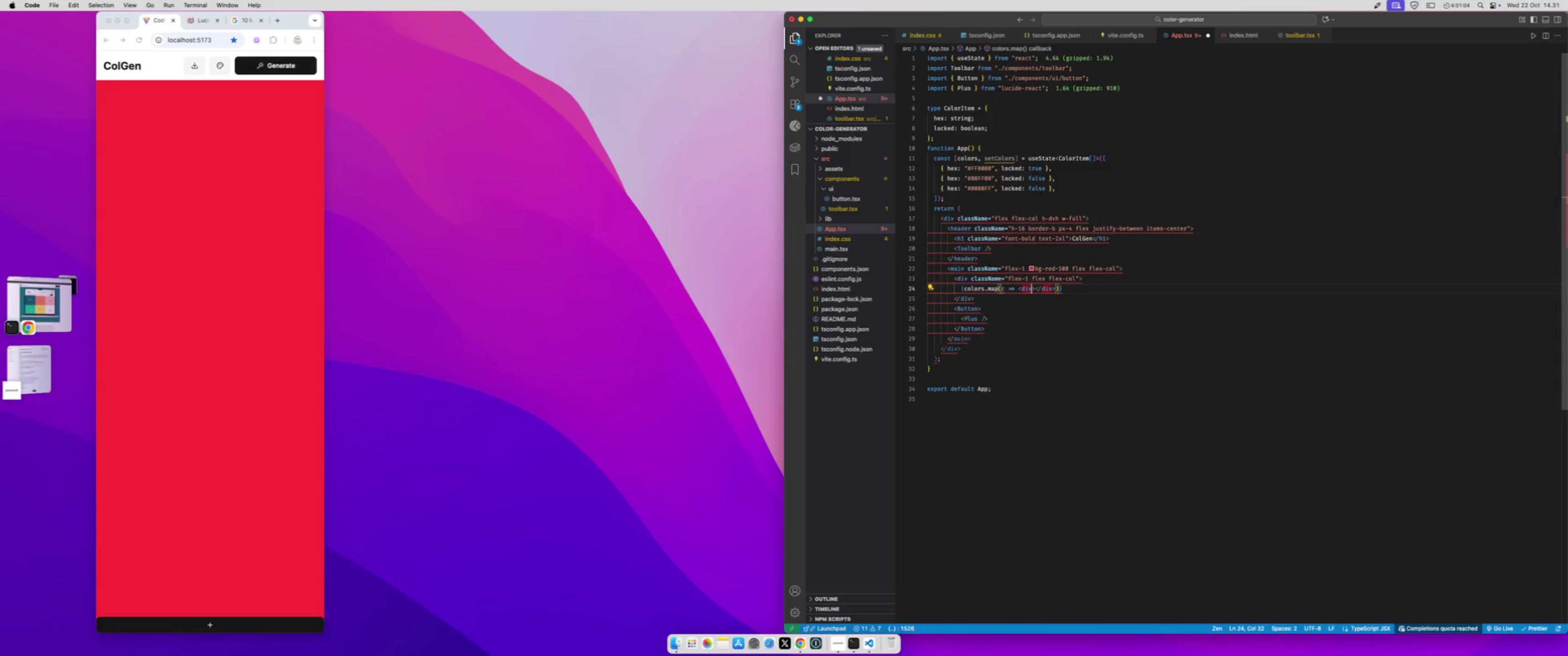 
key(ArrowLeft)
 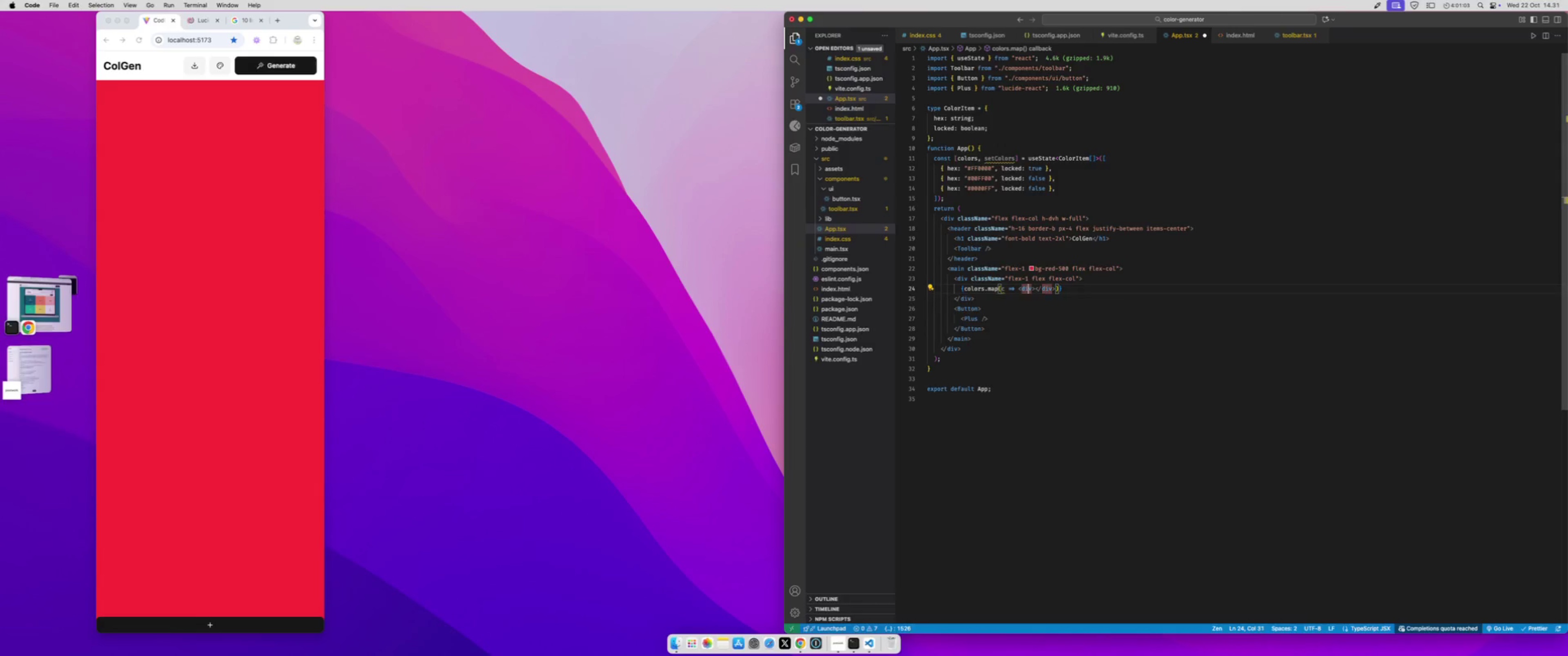 
key(ArrowLeft)
 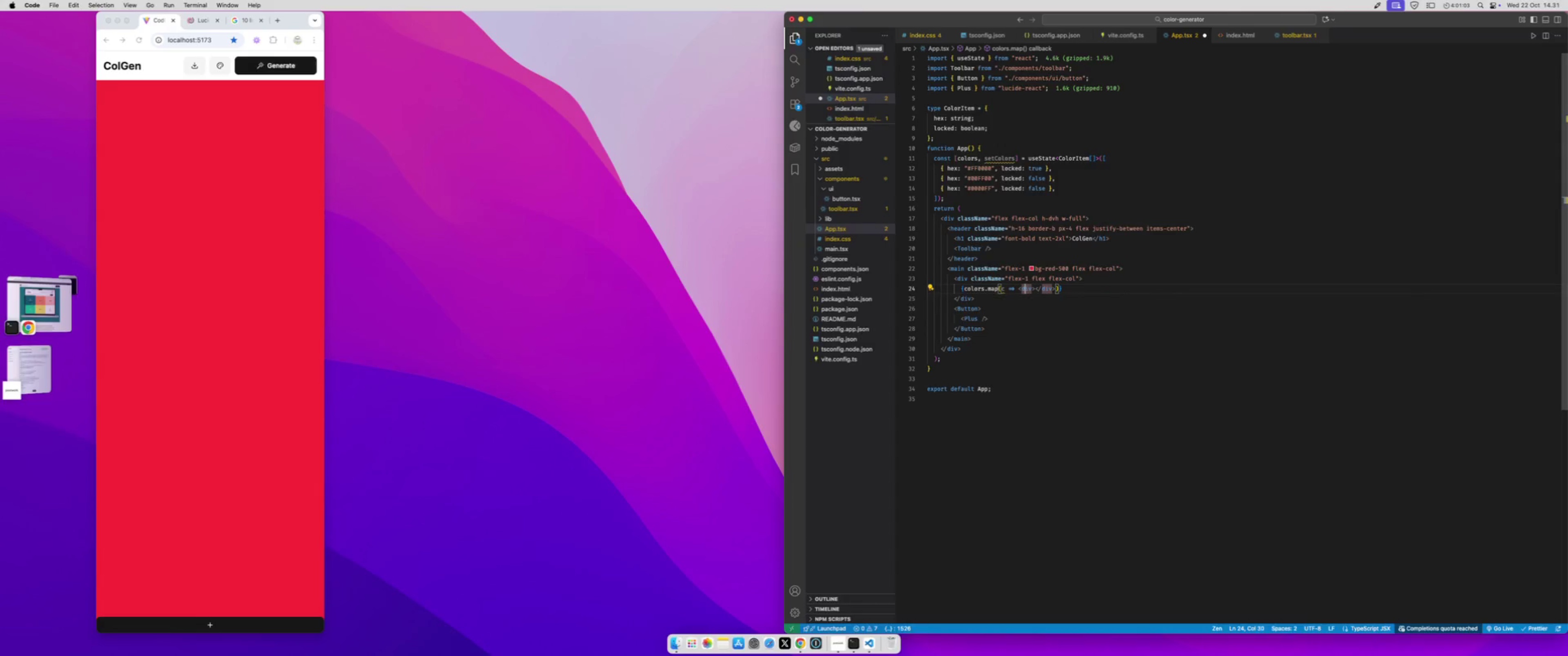 
key(ArrowLeft)
 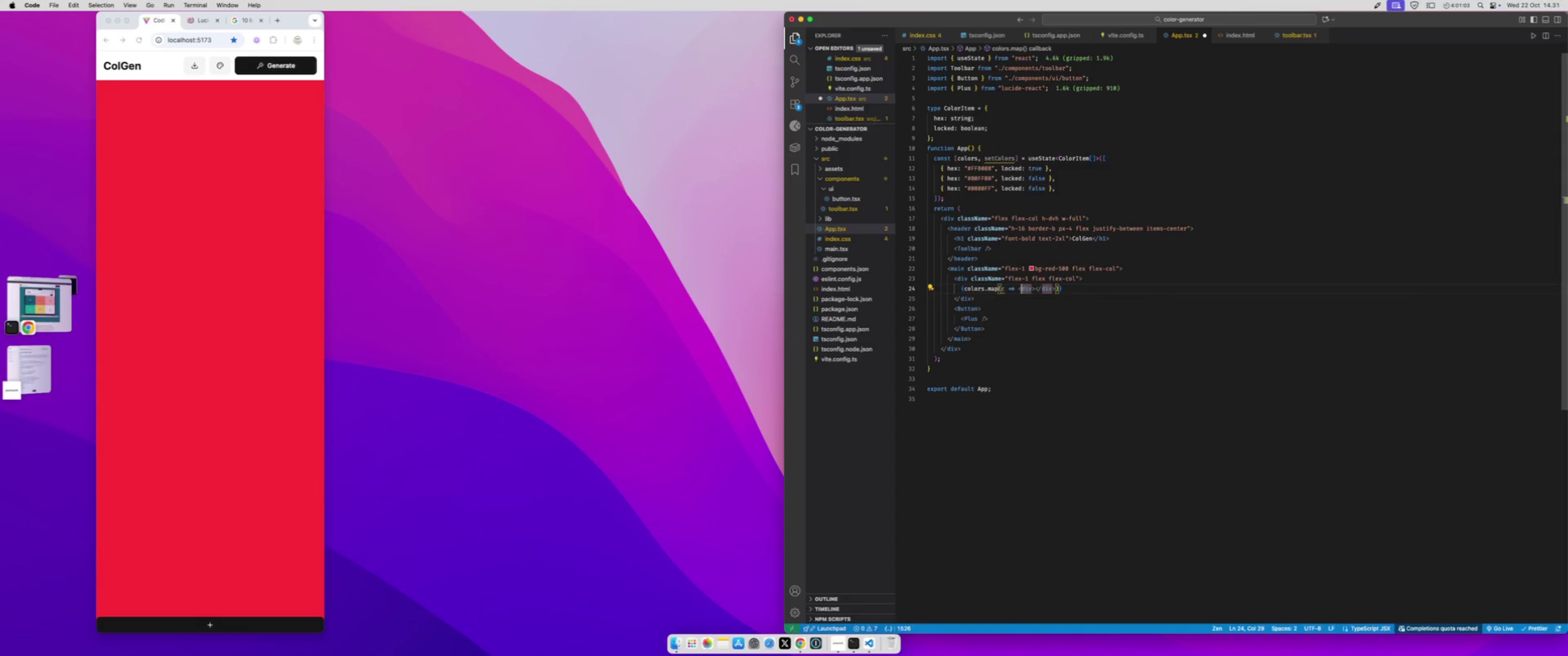 
key(ArrowLeft)
 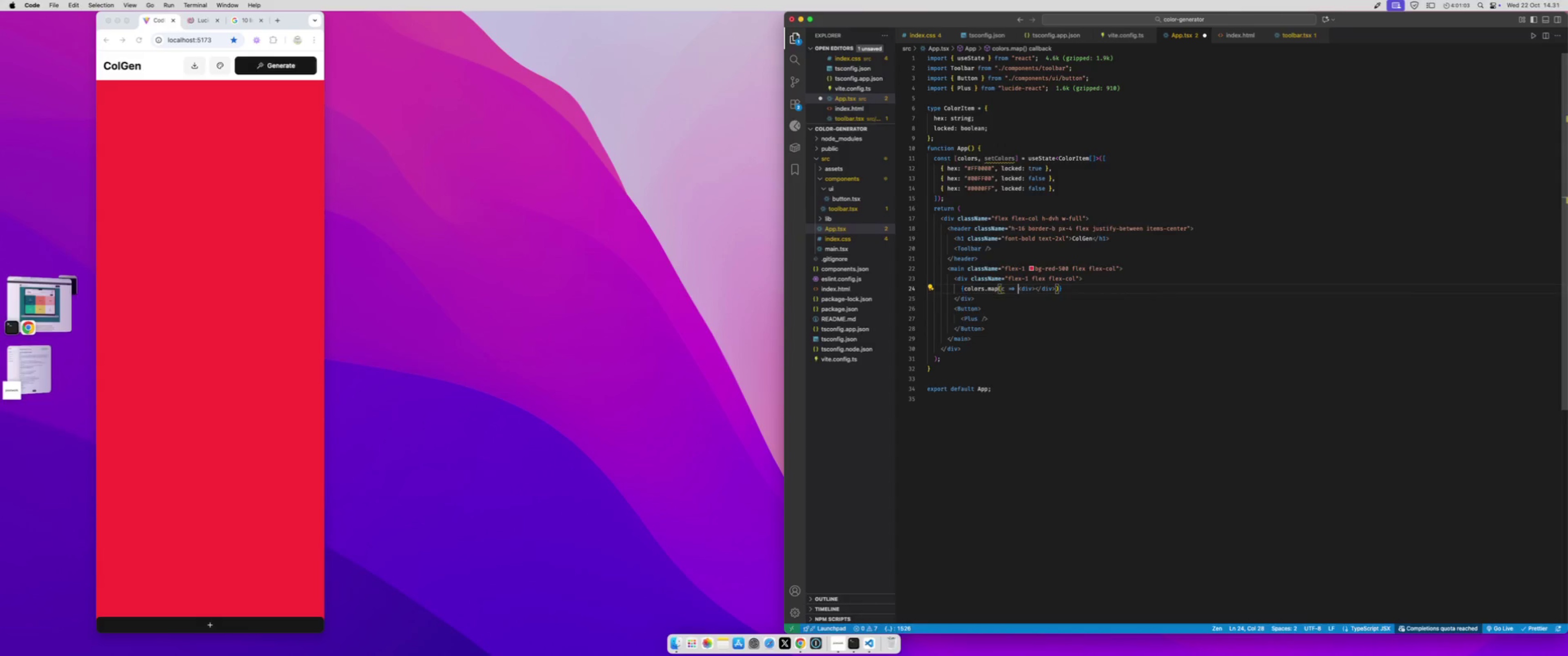 
key(ArrowLeft)
 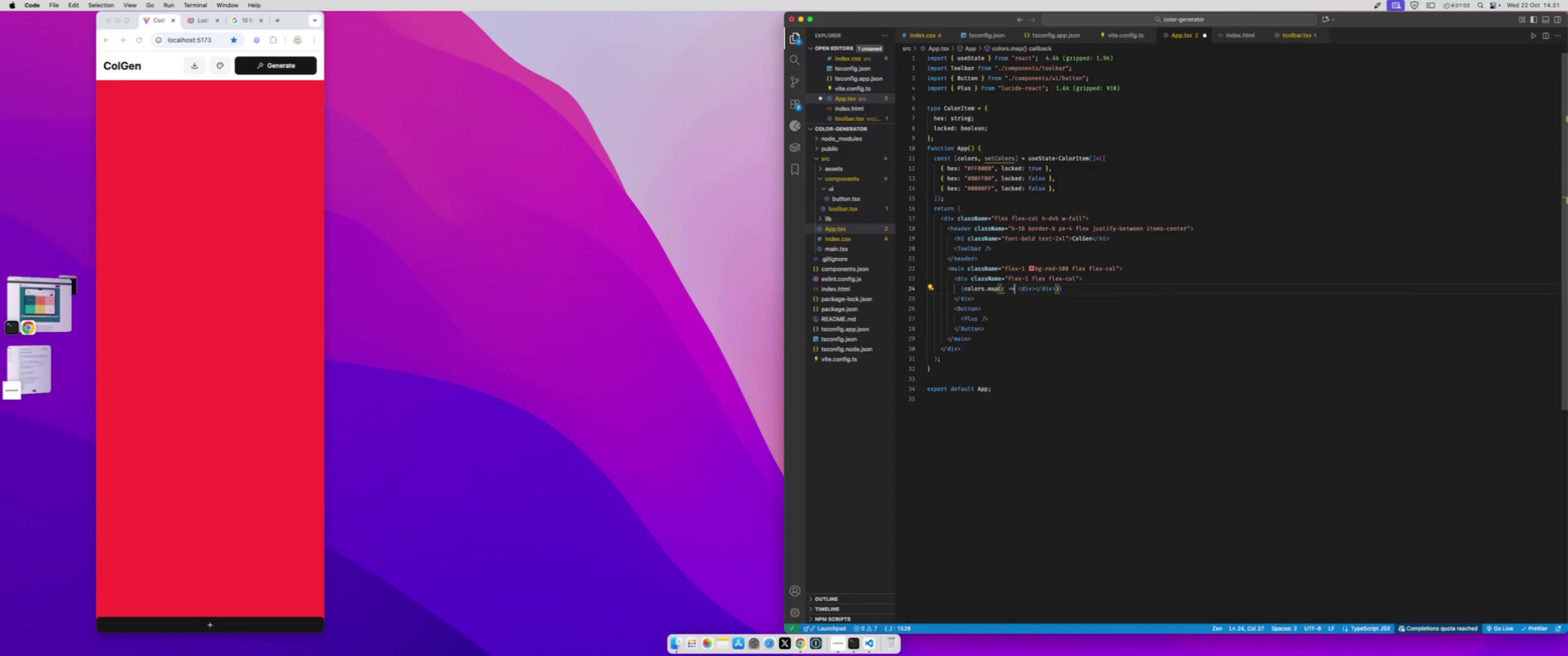 
key(ArrowLeft)
 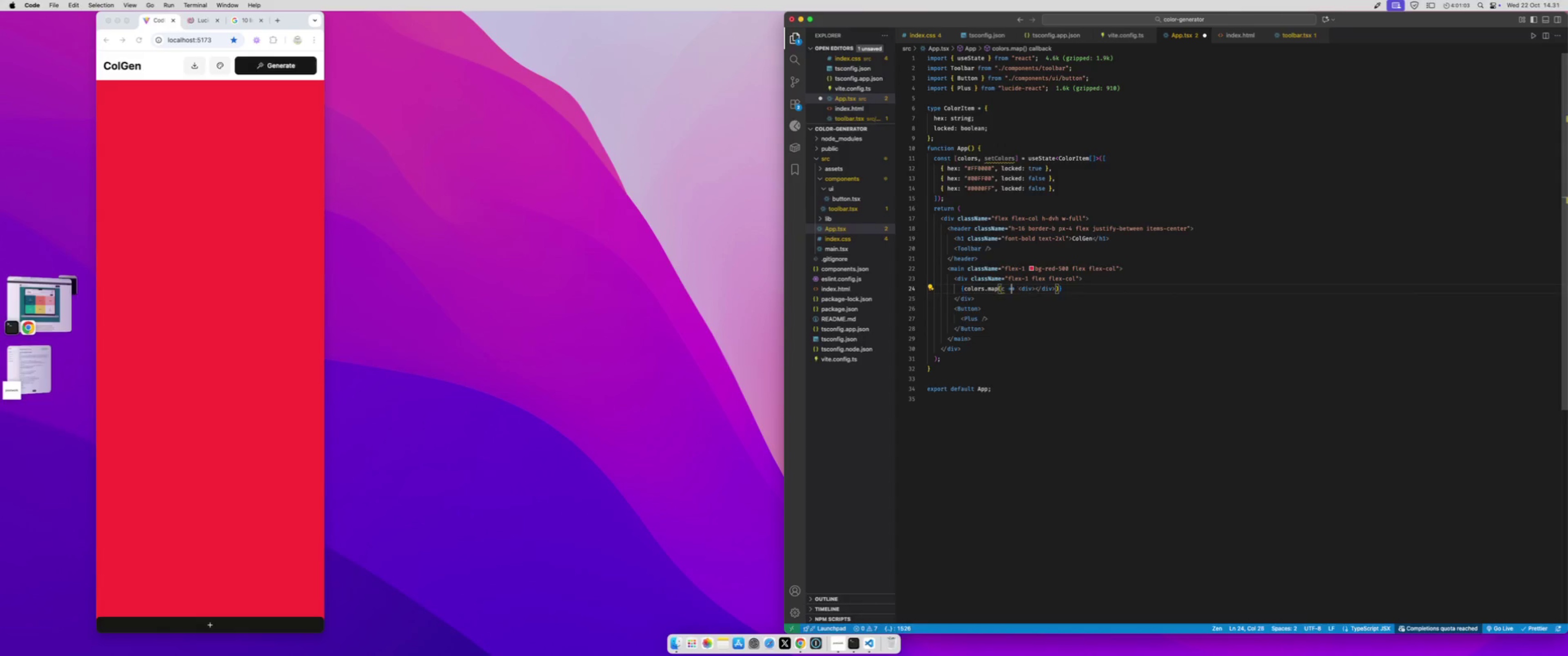 
key(ArrowLeft)
 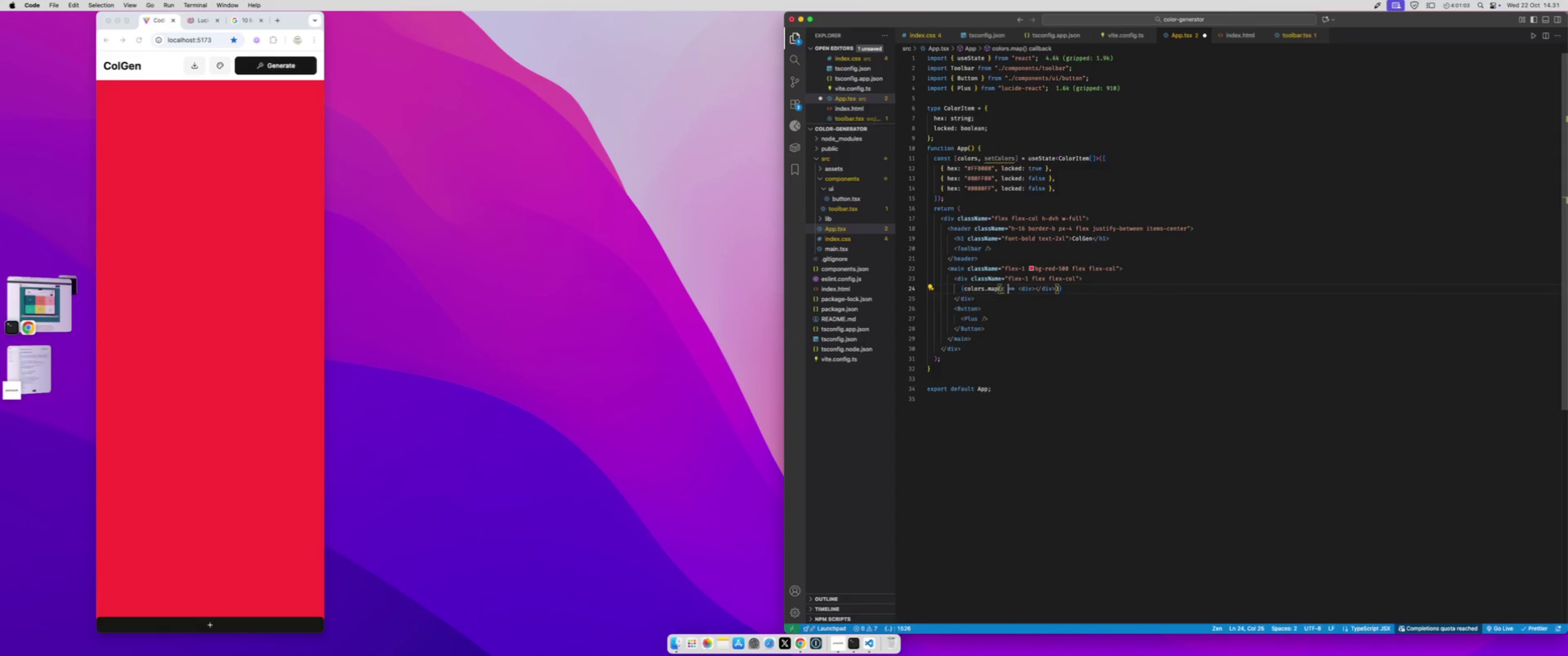 
key(ArrowLeft)
 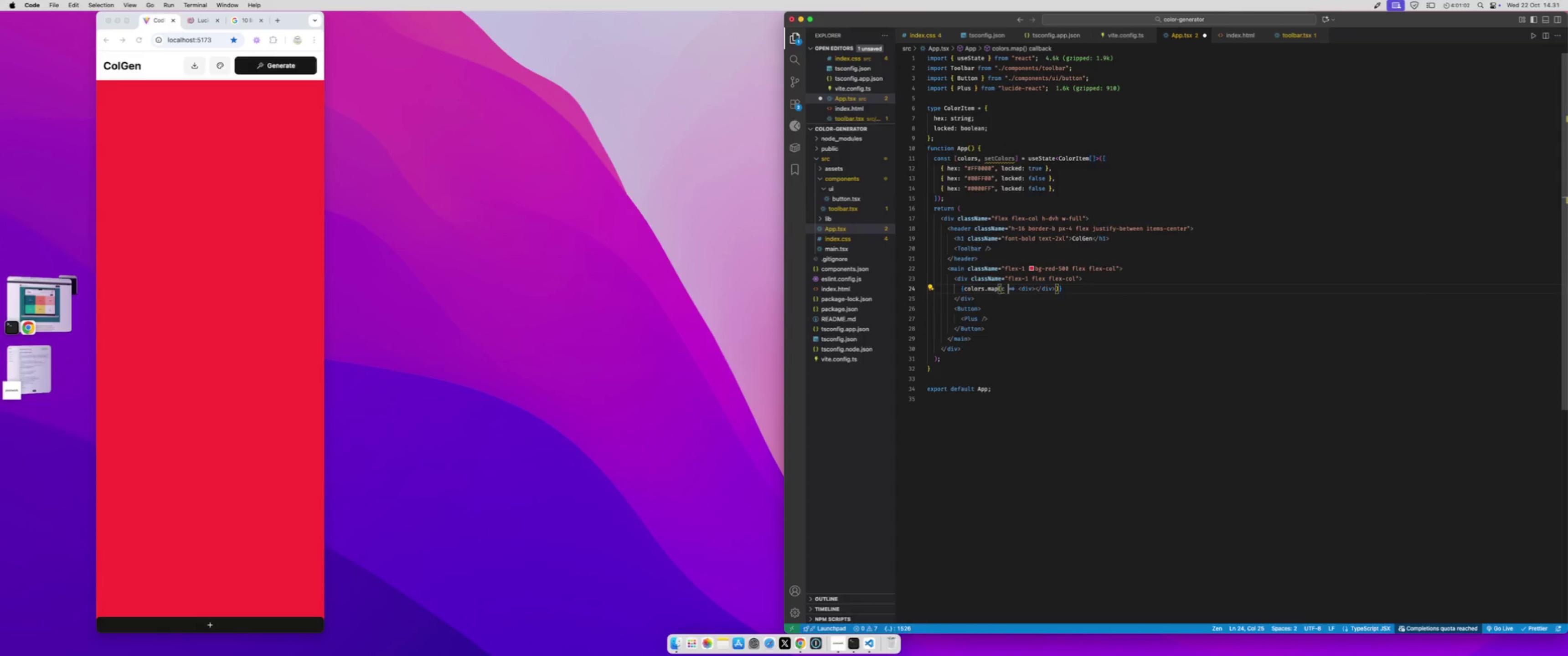 
key(Shift+ArrowLeft)
 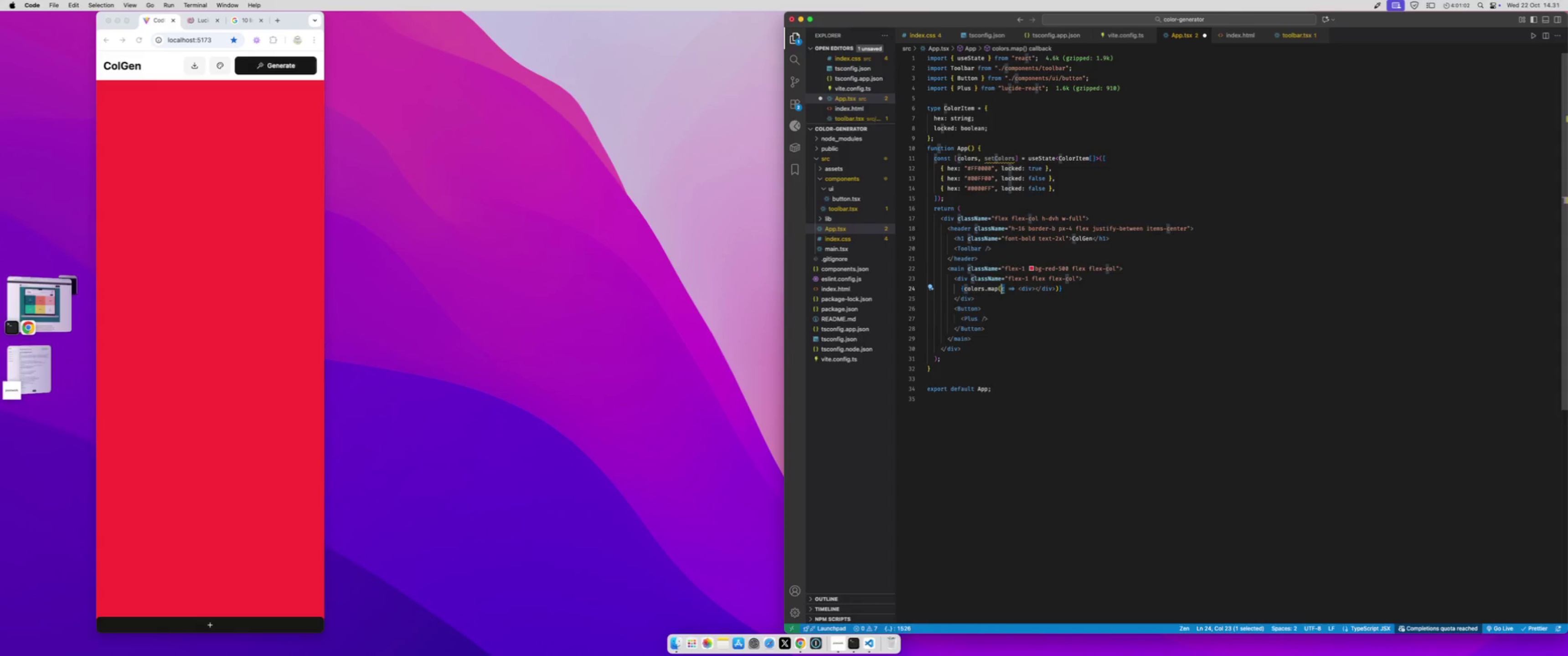 
type((c,index id=)
key(Backspace)
key(Backspace)
key(Backspace)
type(key={'color)
 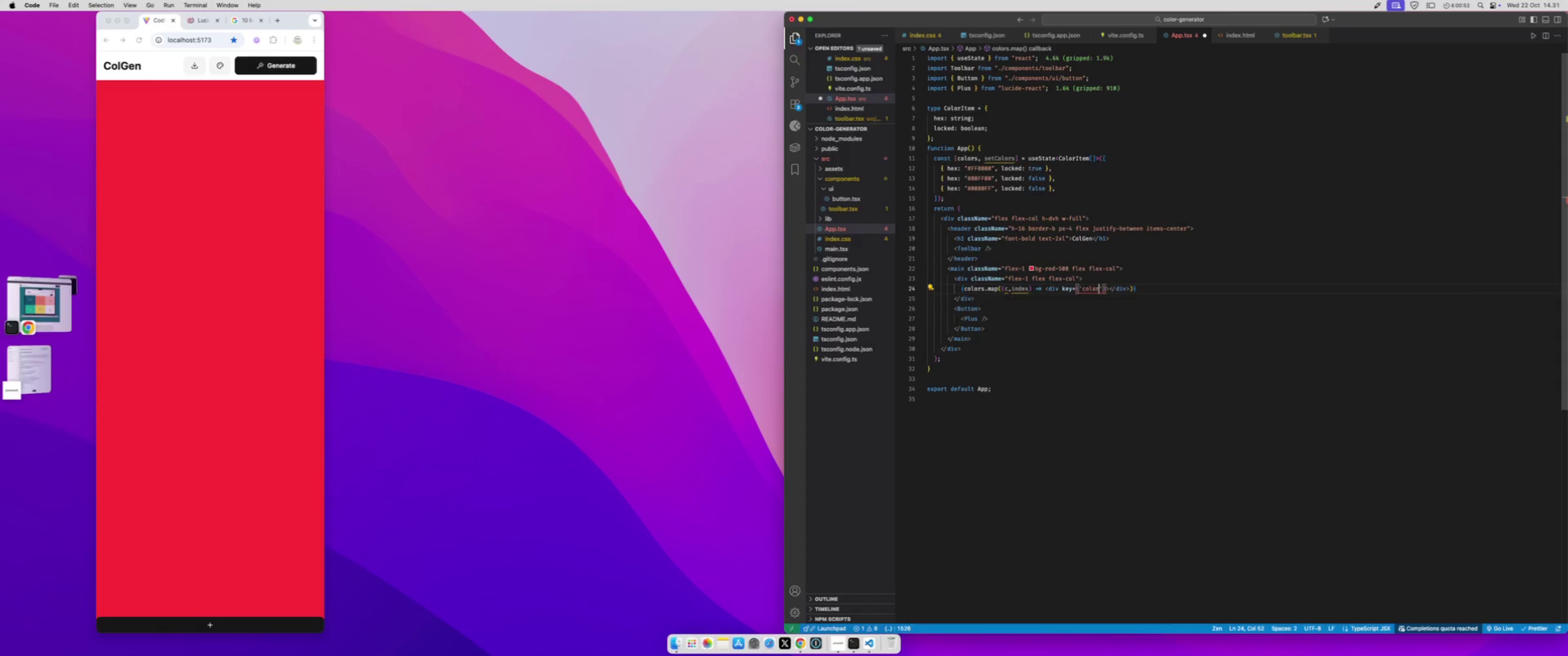 
hold_key(key=ArrowRight, duration=1.1)
 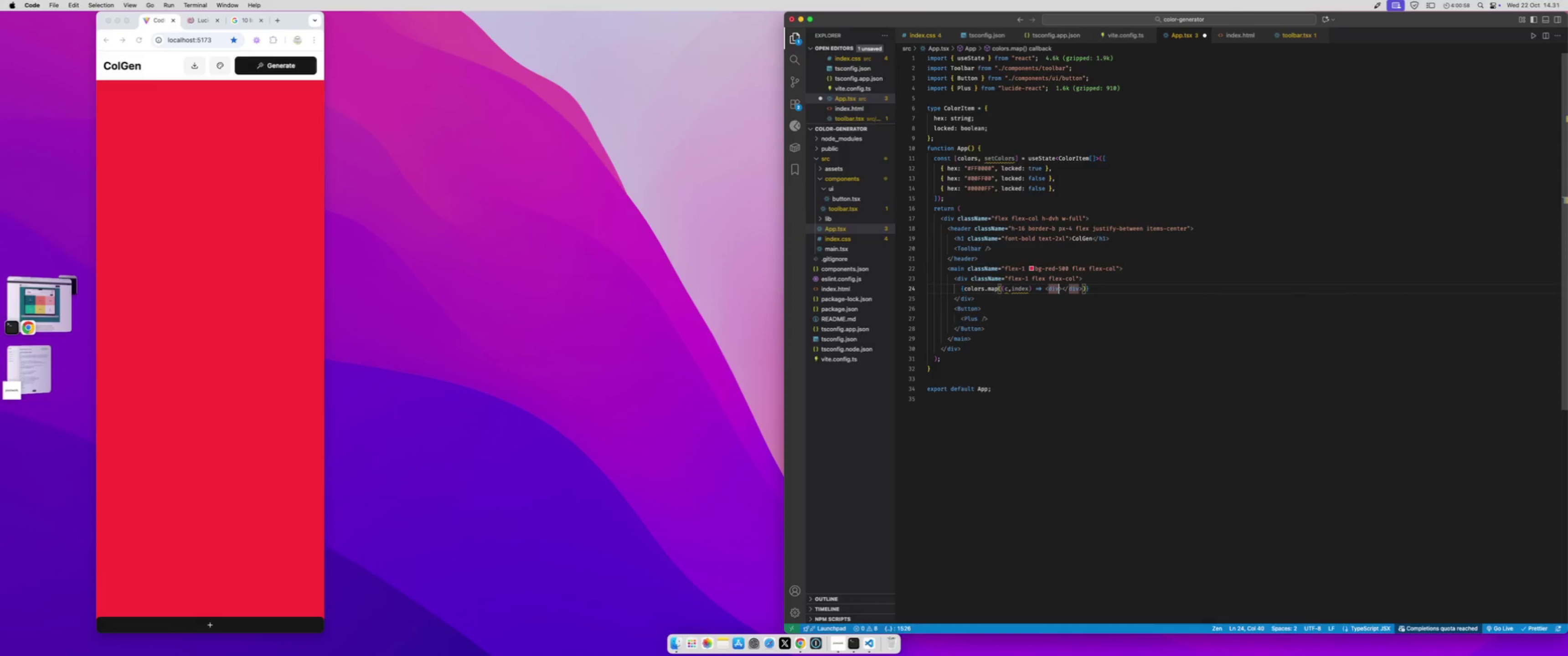 
hold_key(key=ArrowRight, duration=0.38)
 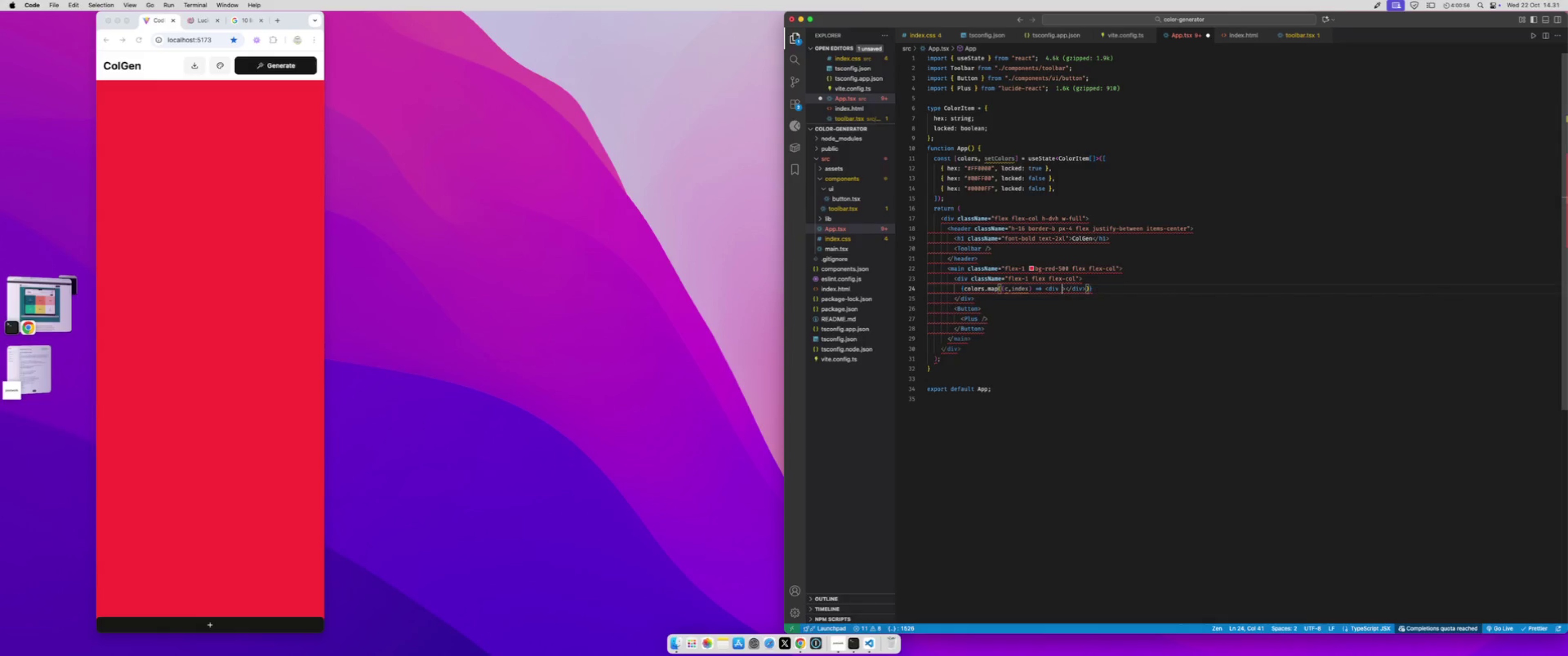 
key(ArrowRight)
 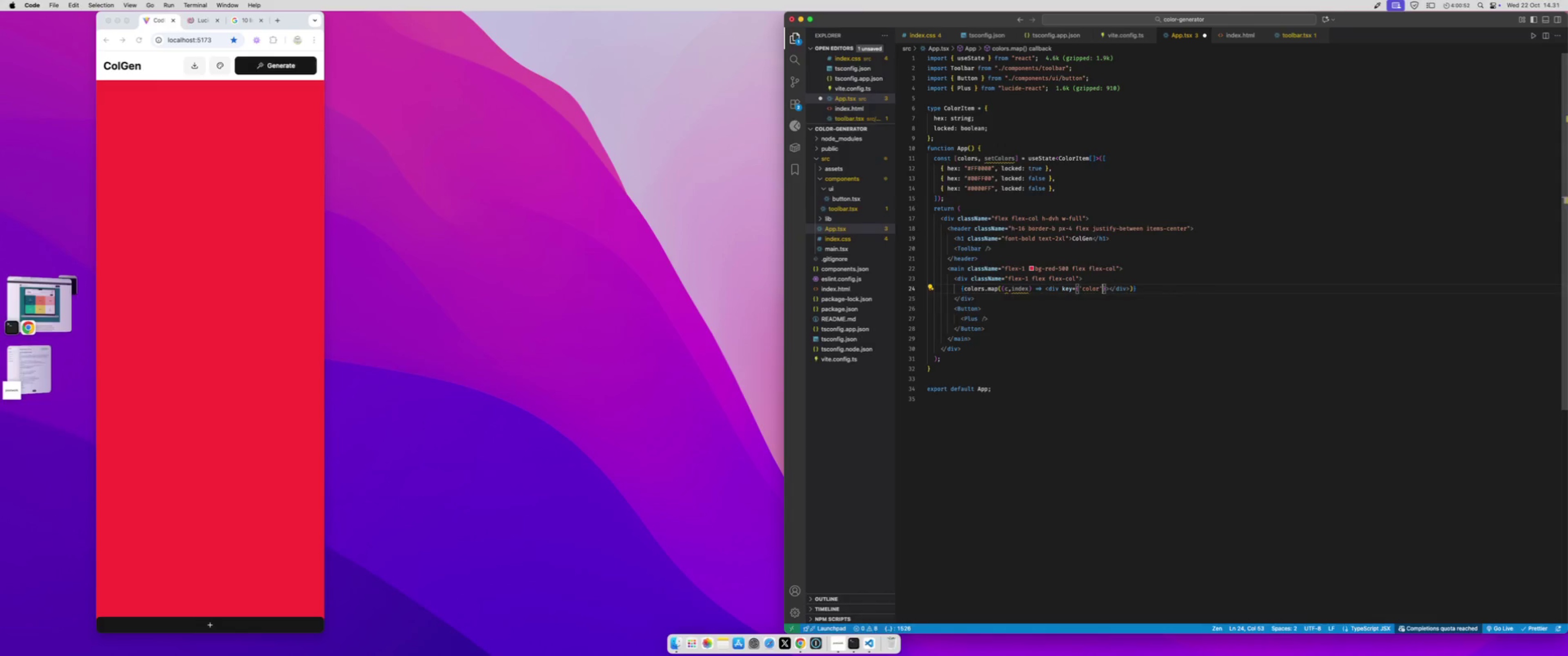 
type(+index)
 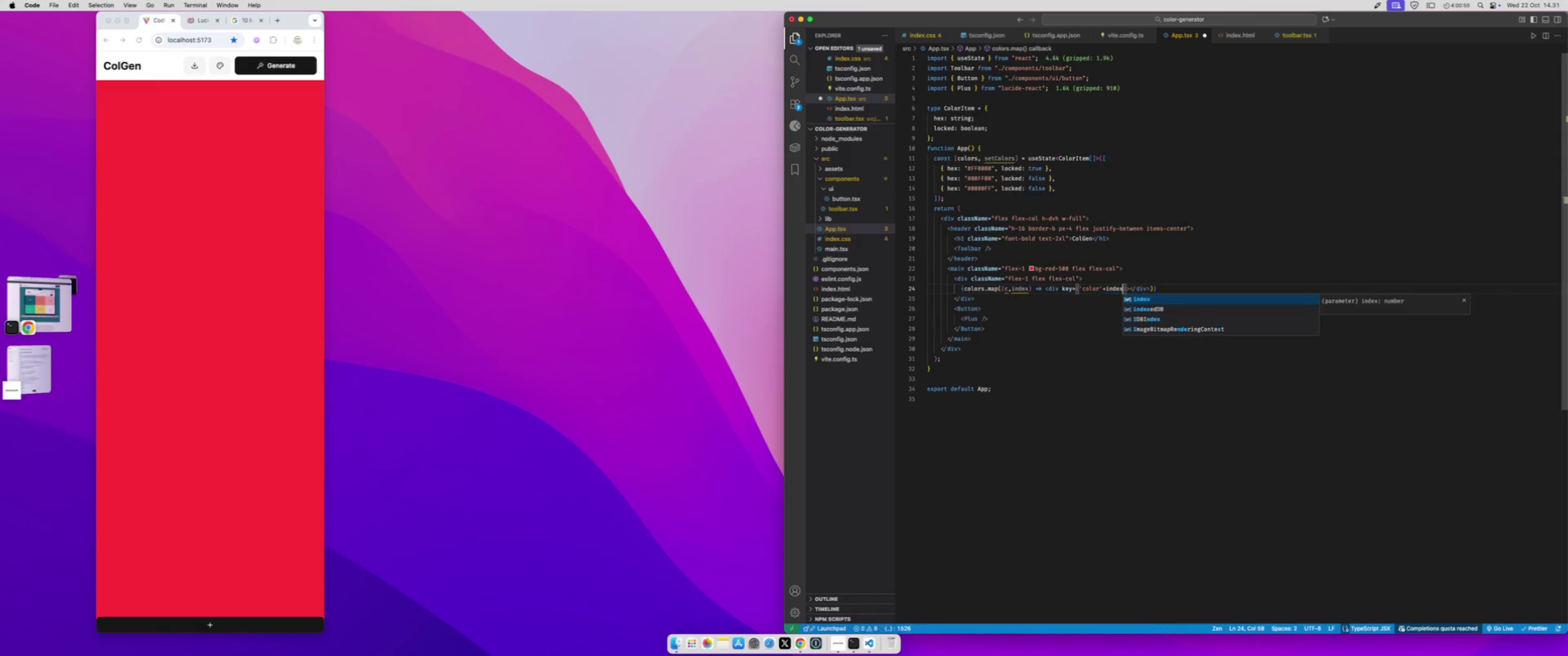 
key(ArrowRight)
 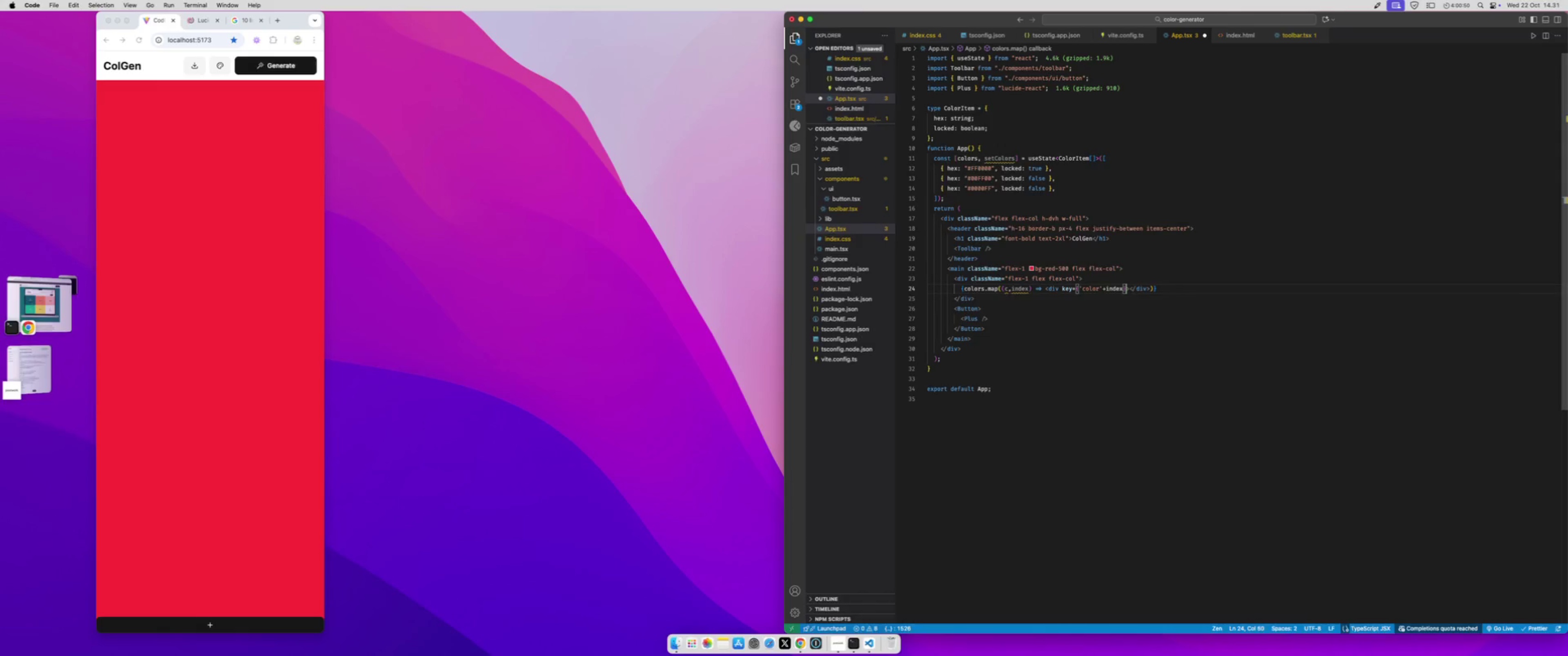 
key(ArrowRight)
 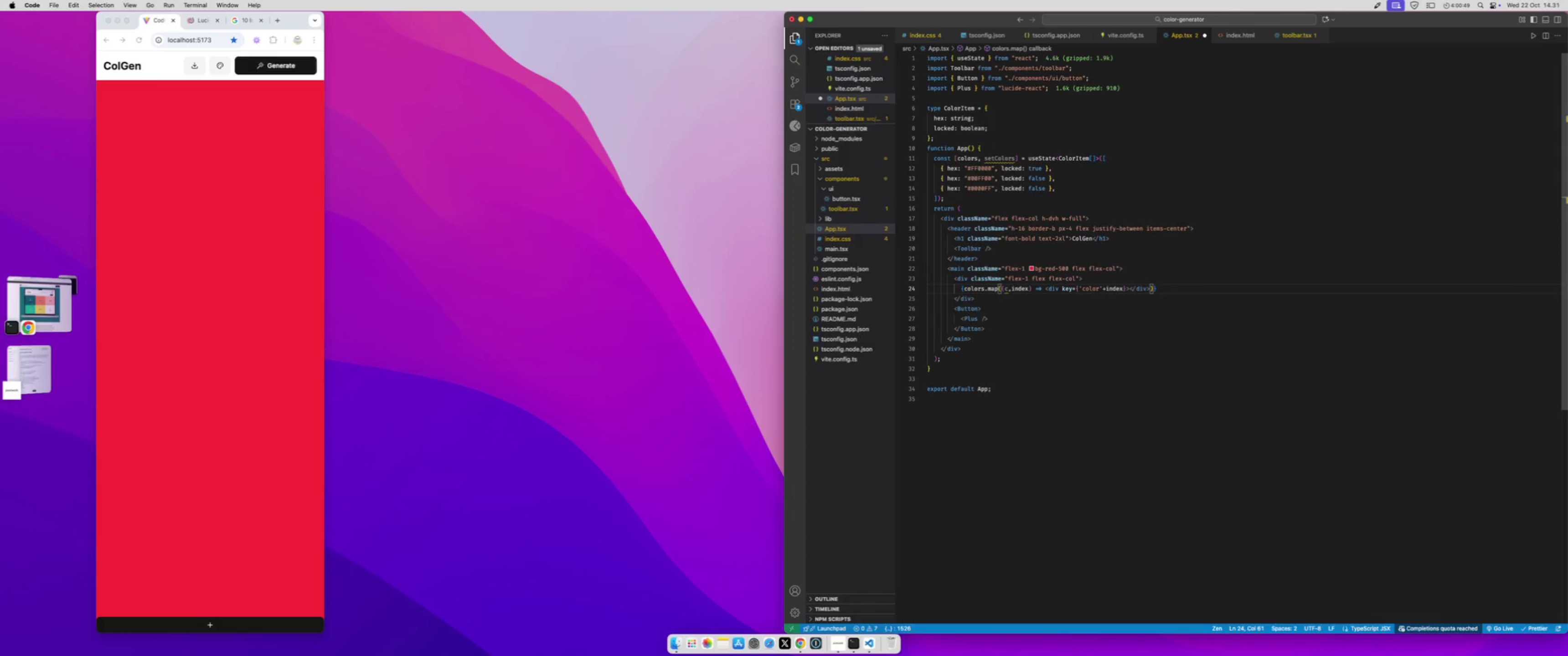 
key(Enter)
 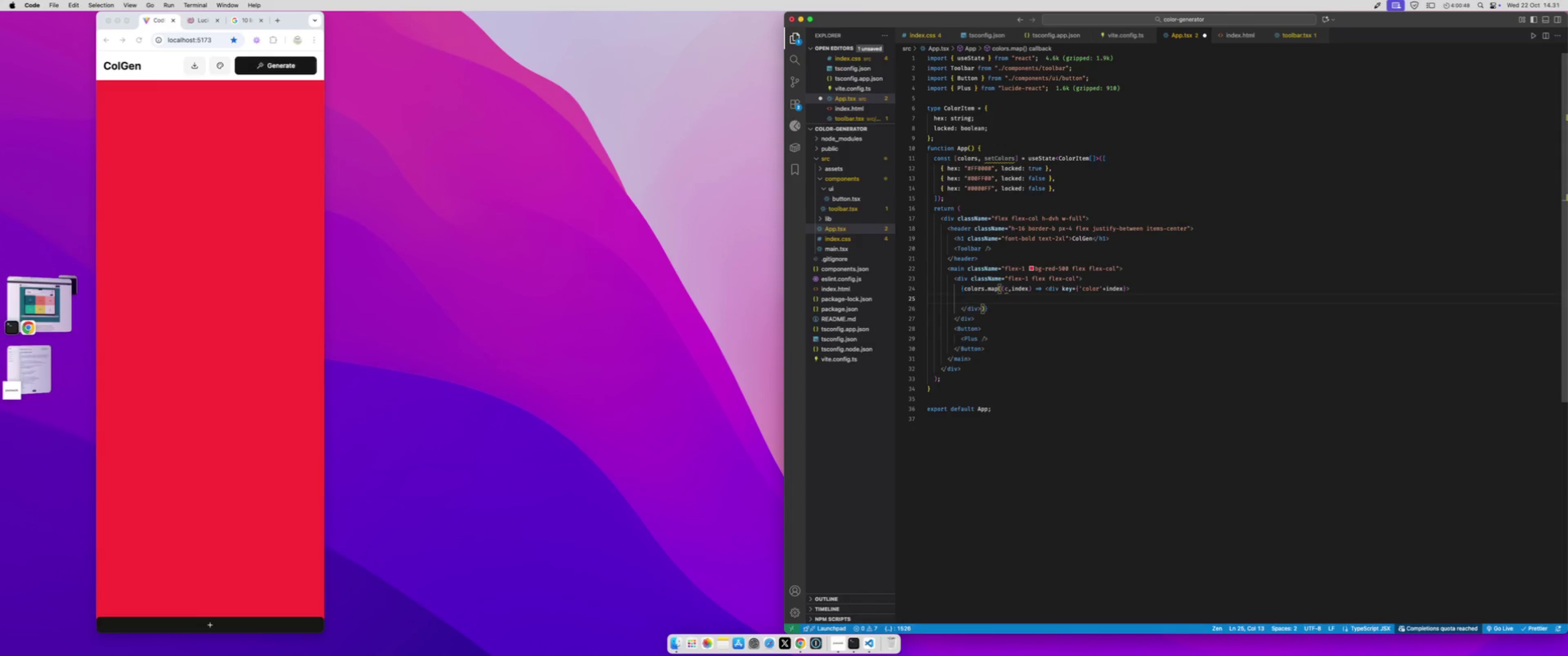 
hold_key(key=ArrowLeft, duration=0.79)
 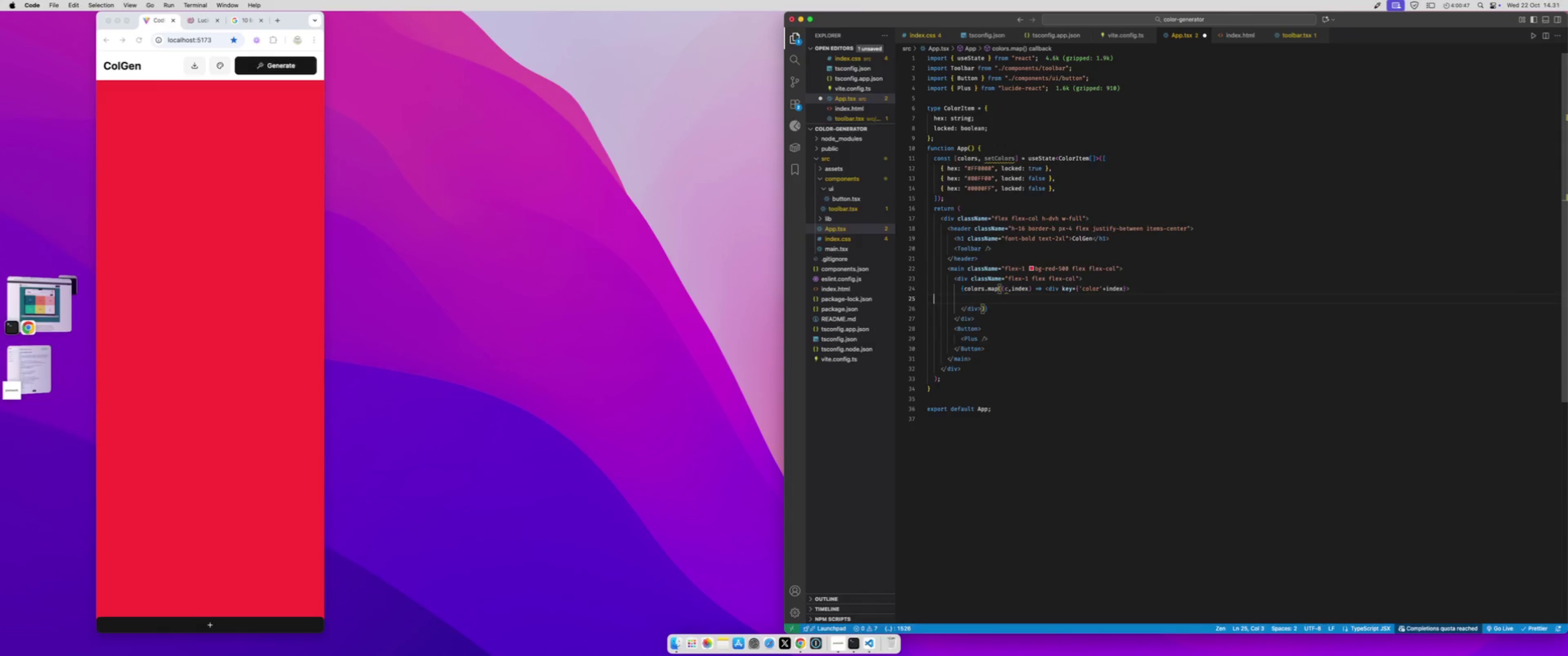 
key(ArrowLeft)
 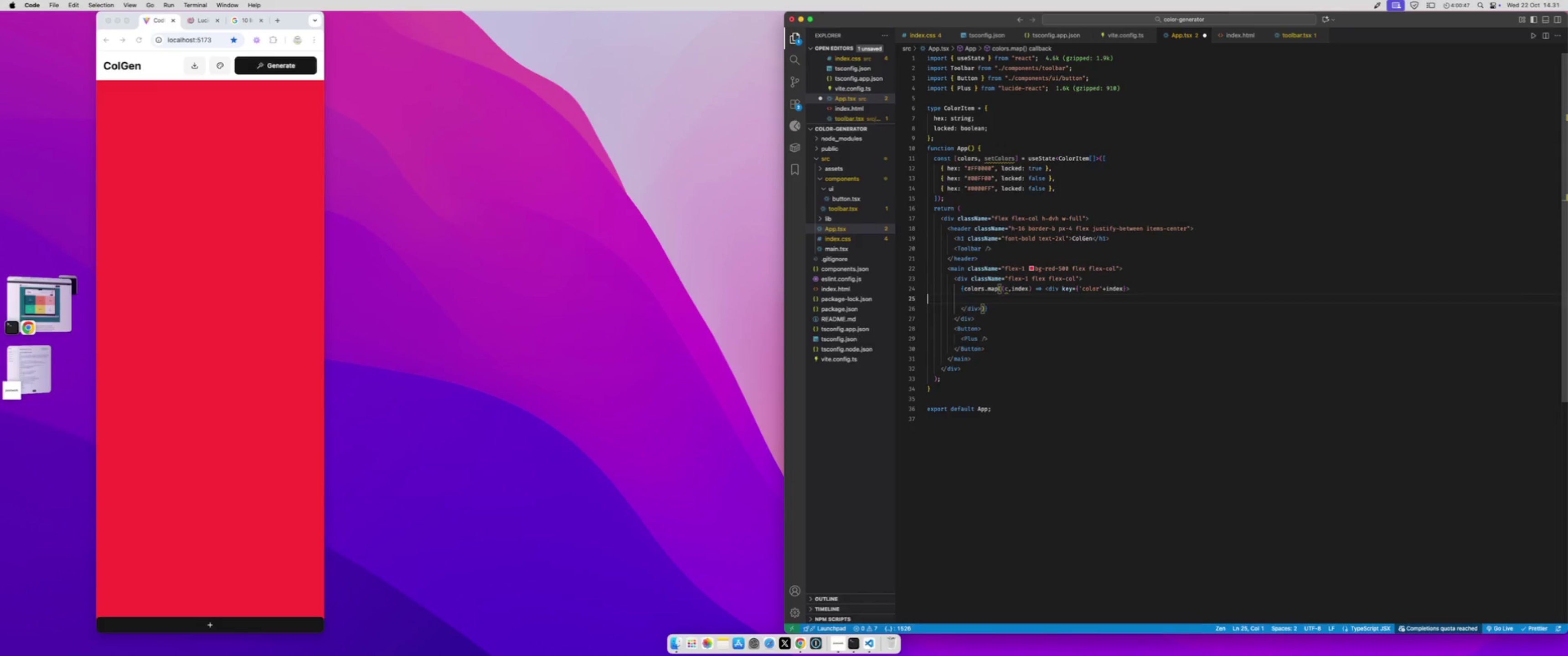 
key(ArrowLeft)
 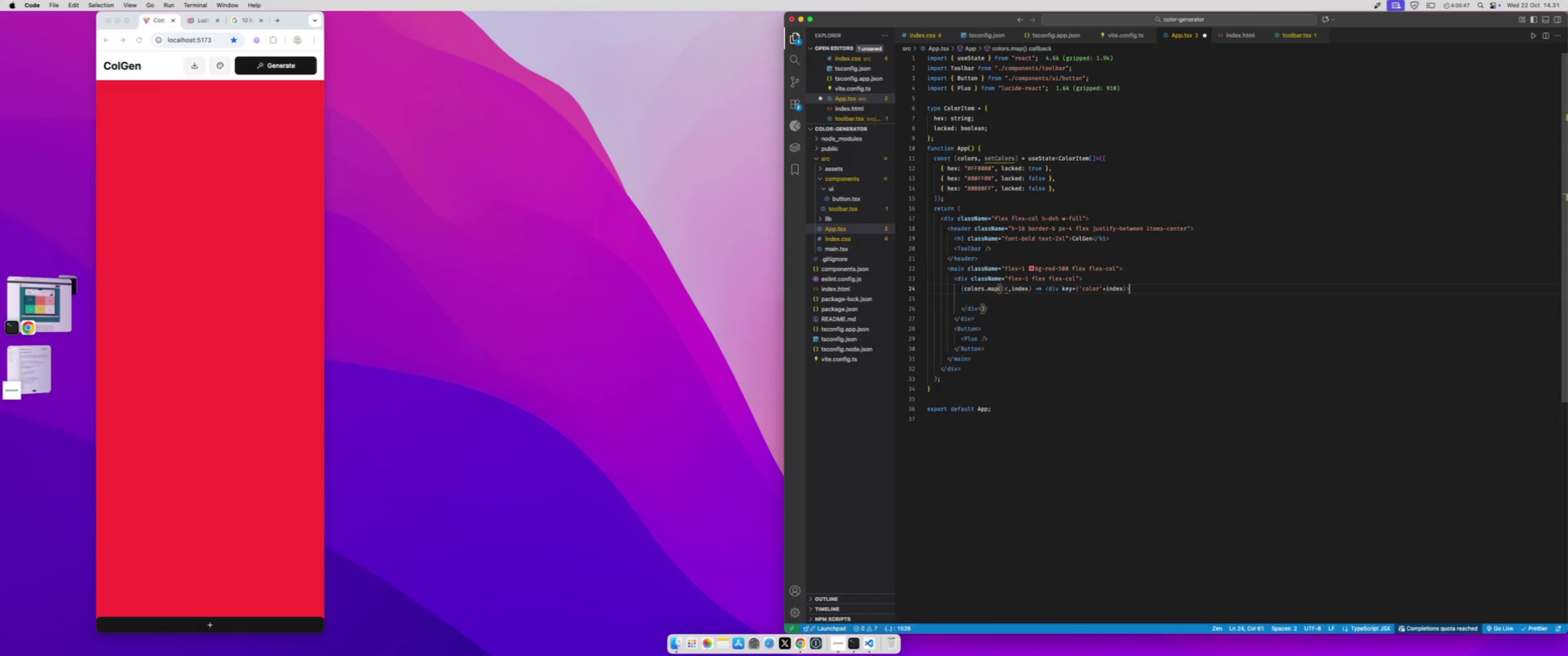 
key(ArrowLeft)
 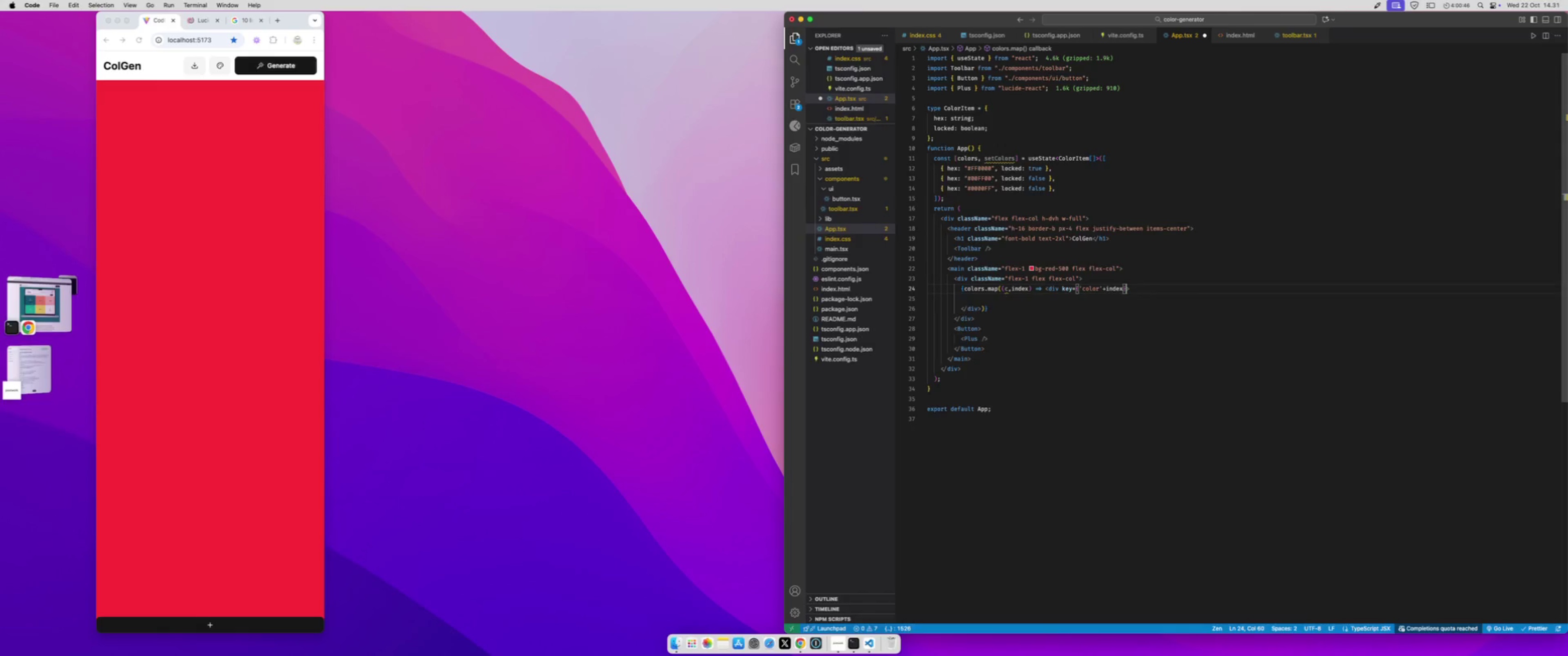 
type( style={{bgco)
key(Tab)
type(: c.])
key(Backspace)
key(Backspace)
key(Backspace)
type(c)
key(Backspace)
 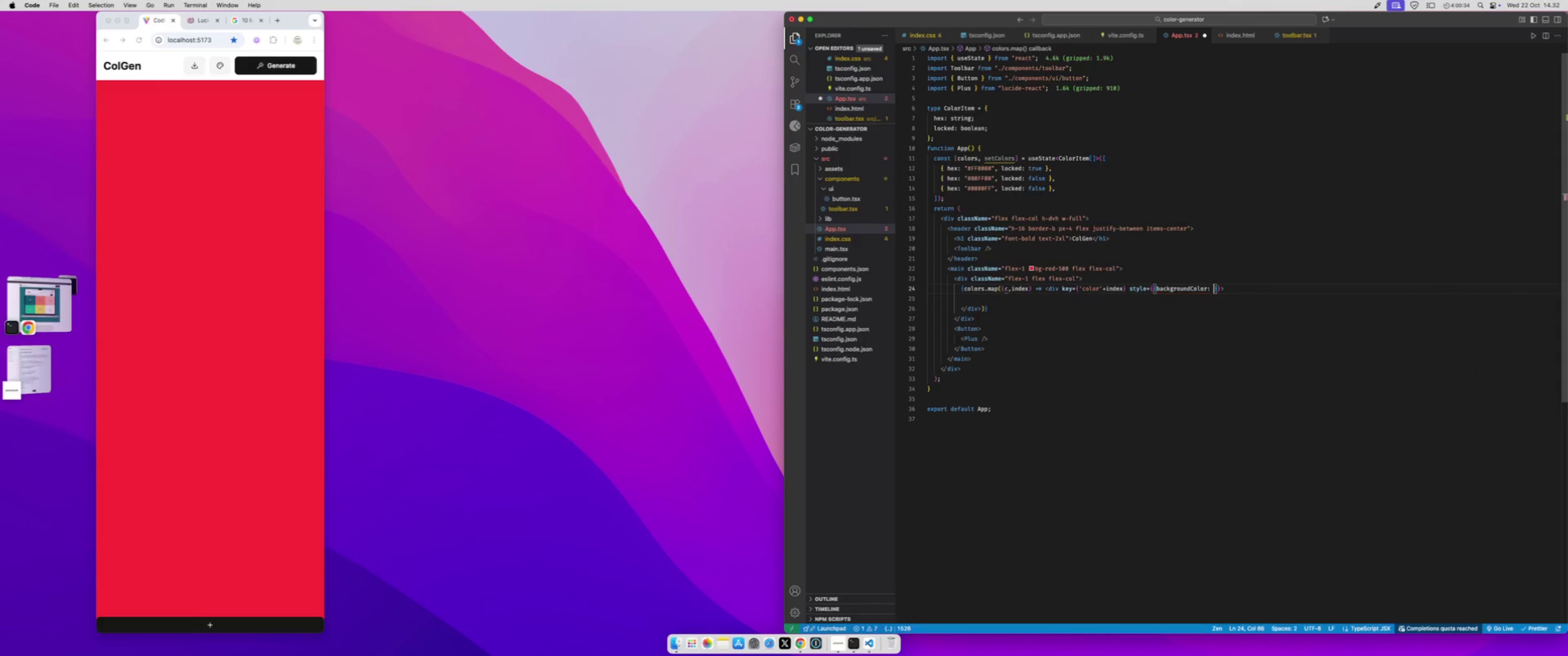 
left_click([1005, 288])
 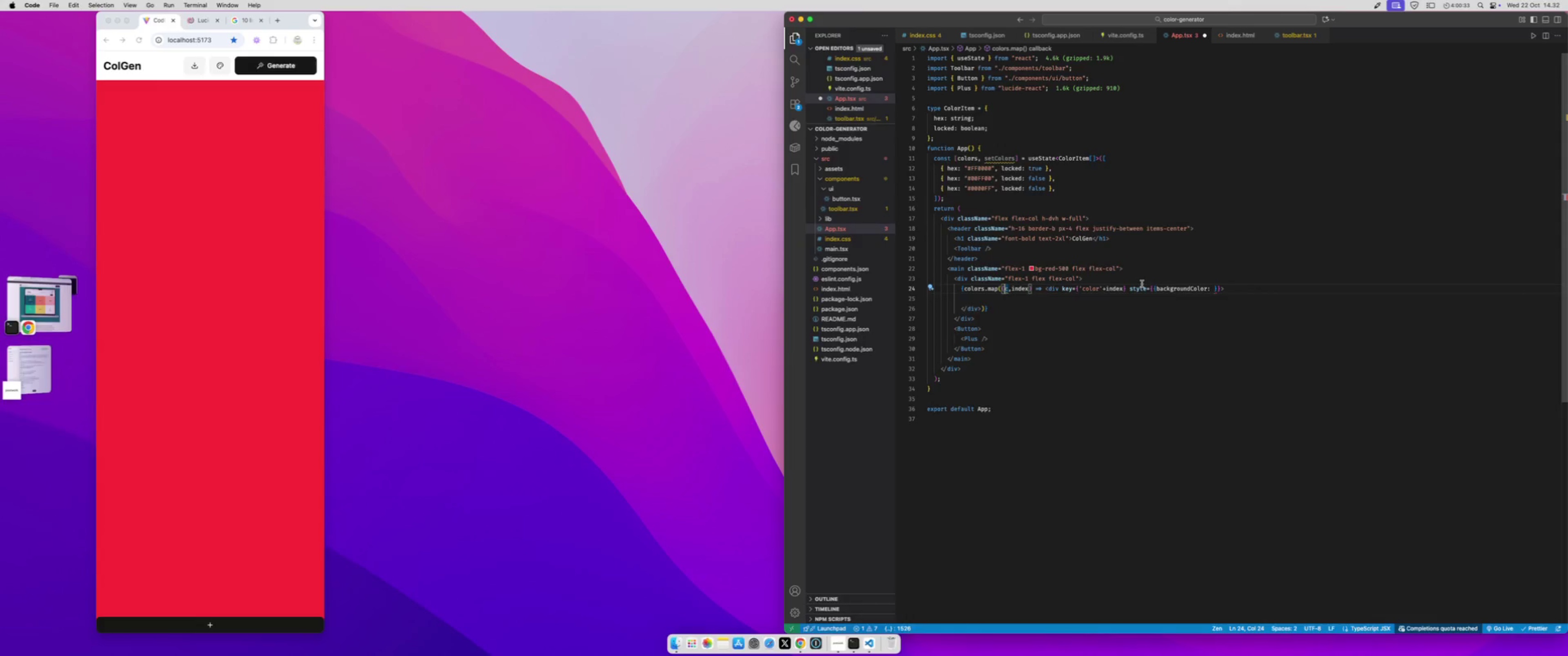 
key(Shift+ArrowRight)
 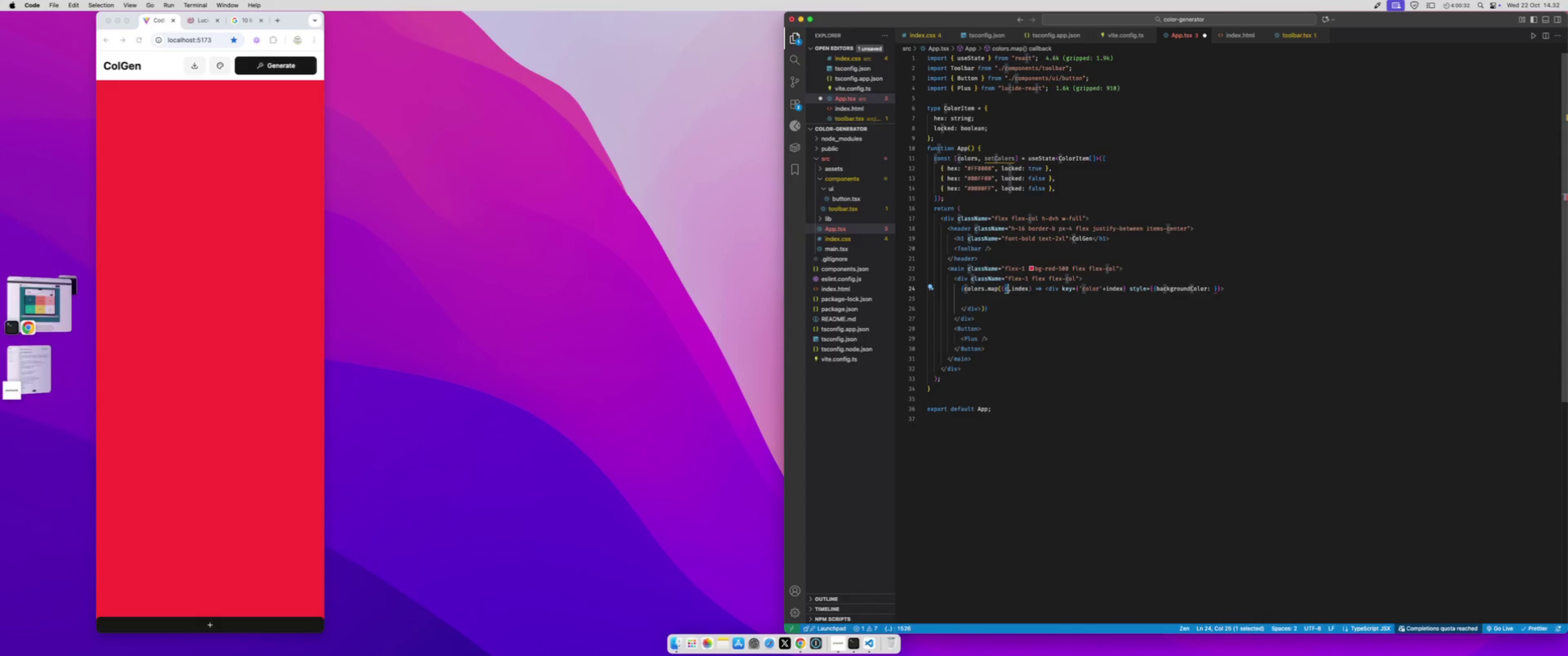 
type({hex, lo)
 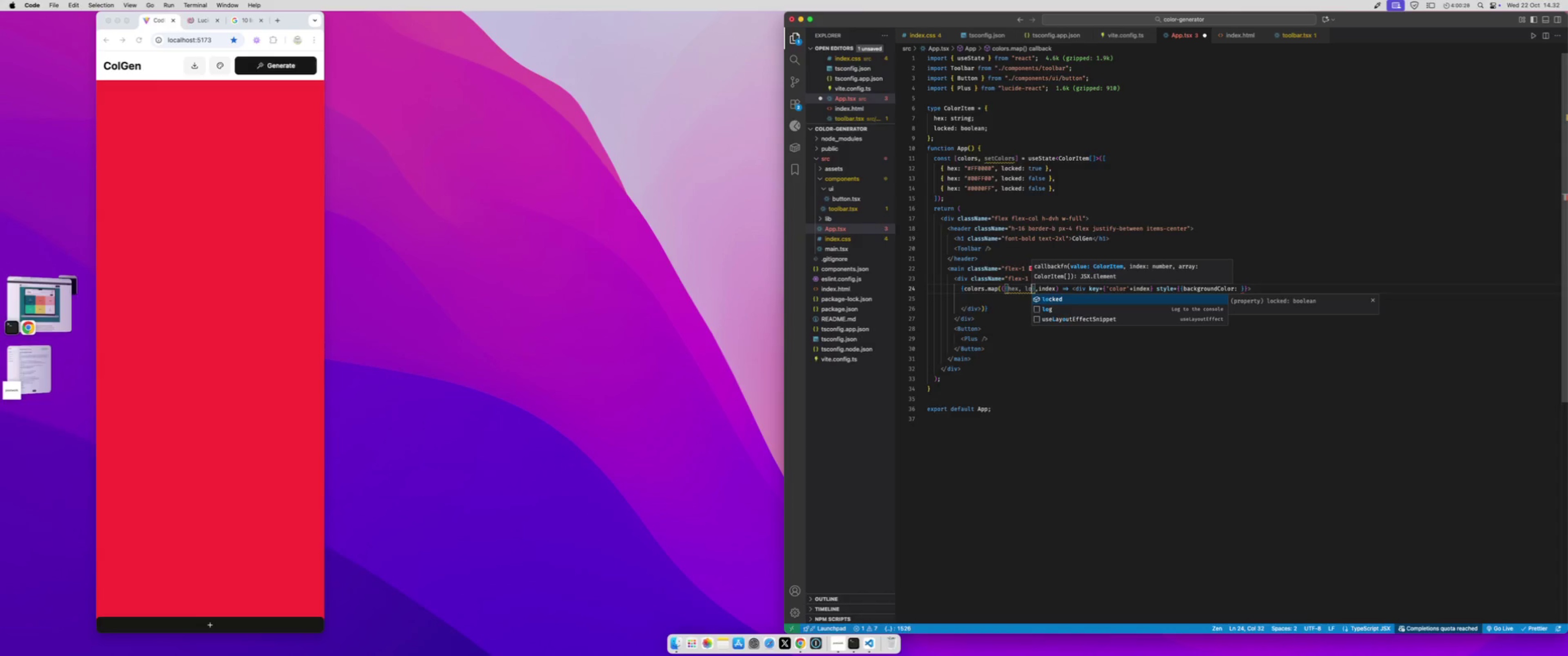 
key(Enter)
 